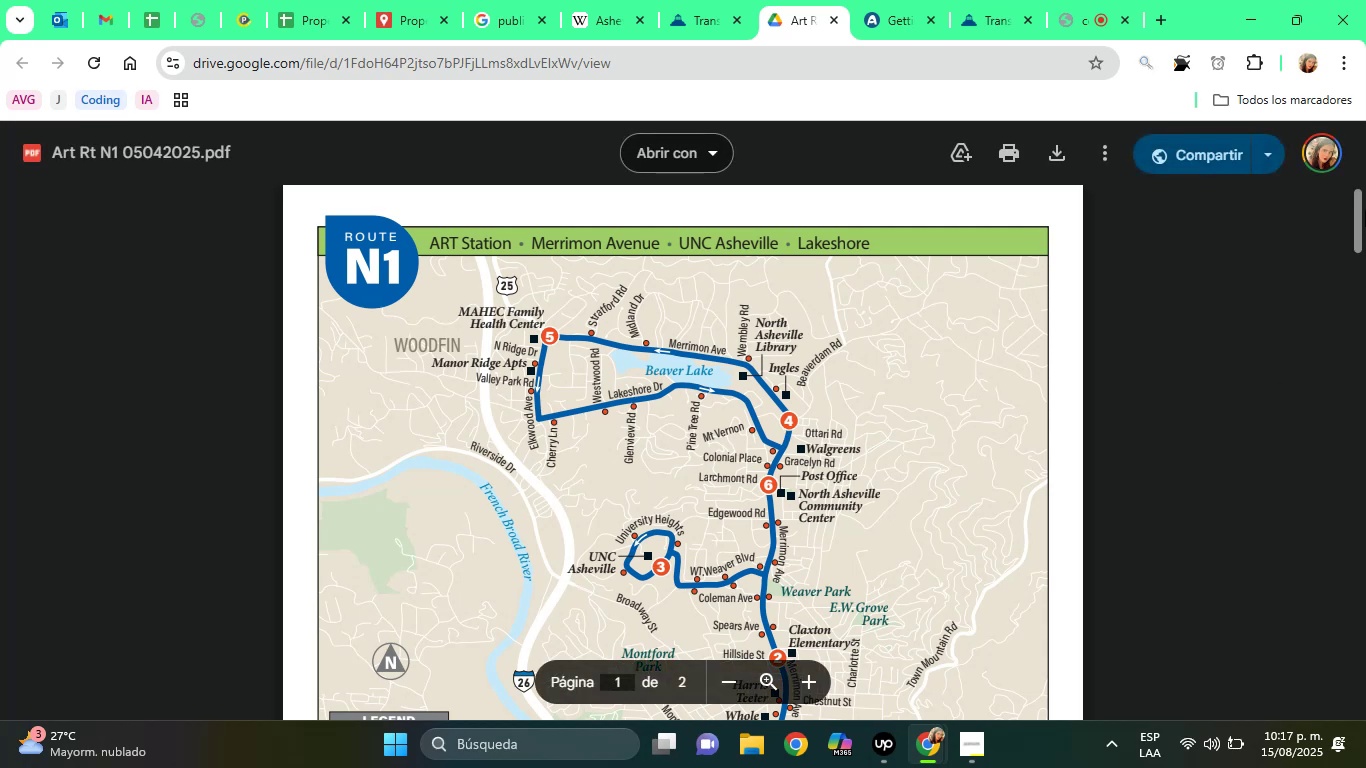 
left_click_drag(start_coordinate=[1365, 210], to_coordinate=[1358, 386])
 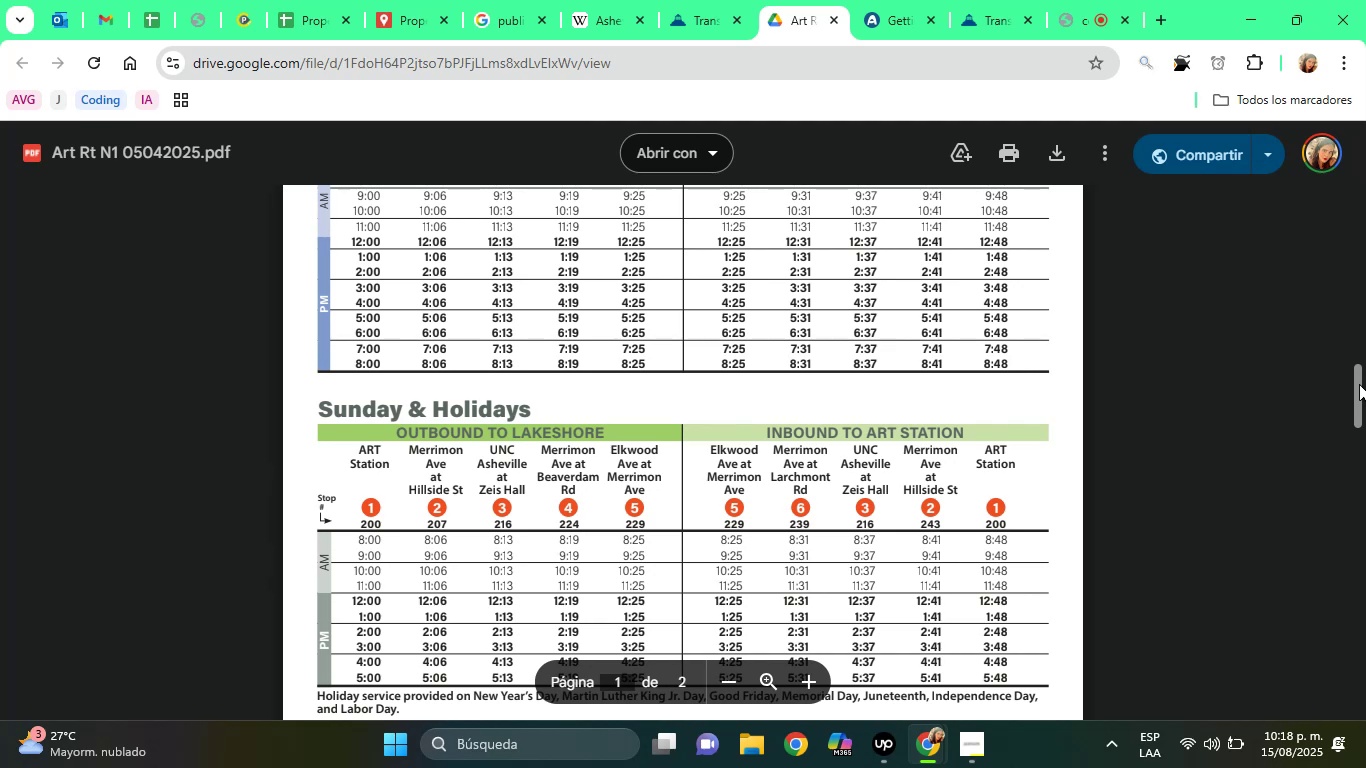 
wait(31.27)
 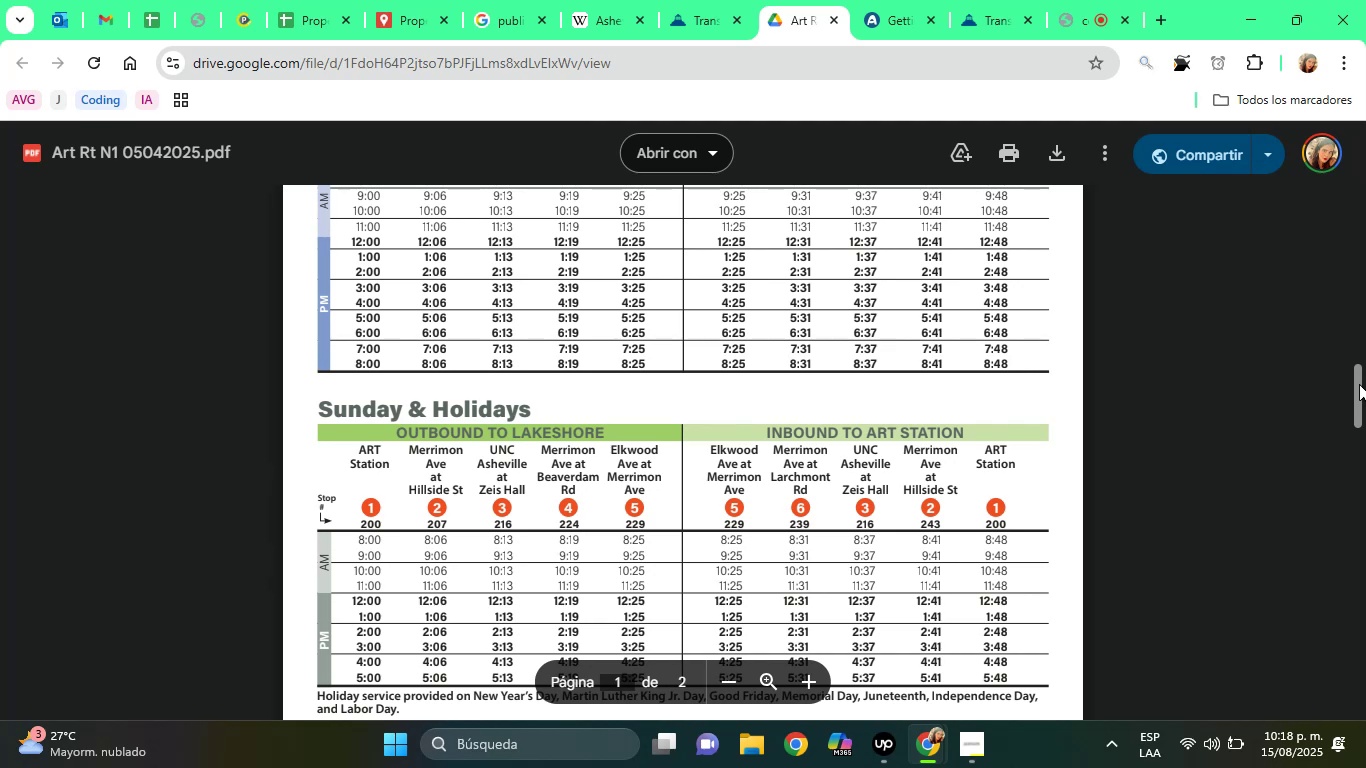 
left_click_drag(start_coordinate=[1358, 418], to_coordinate=[1365, 635])
 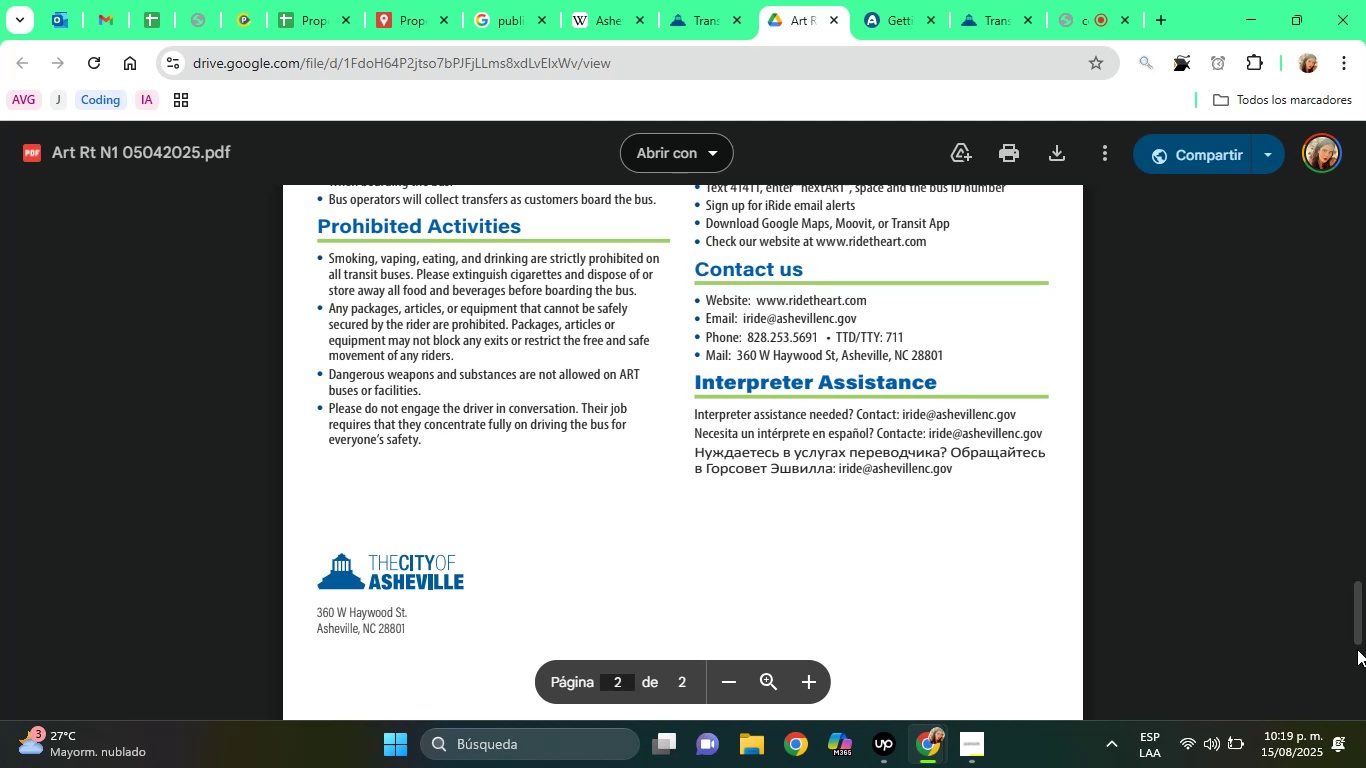 
wait(46.29)
 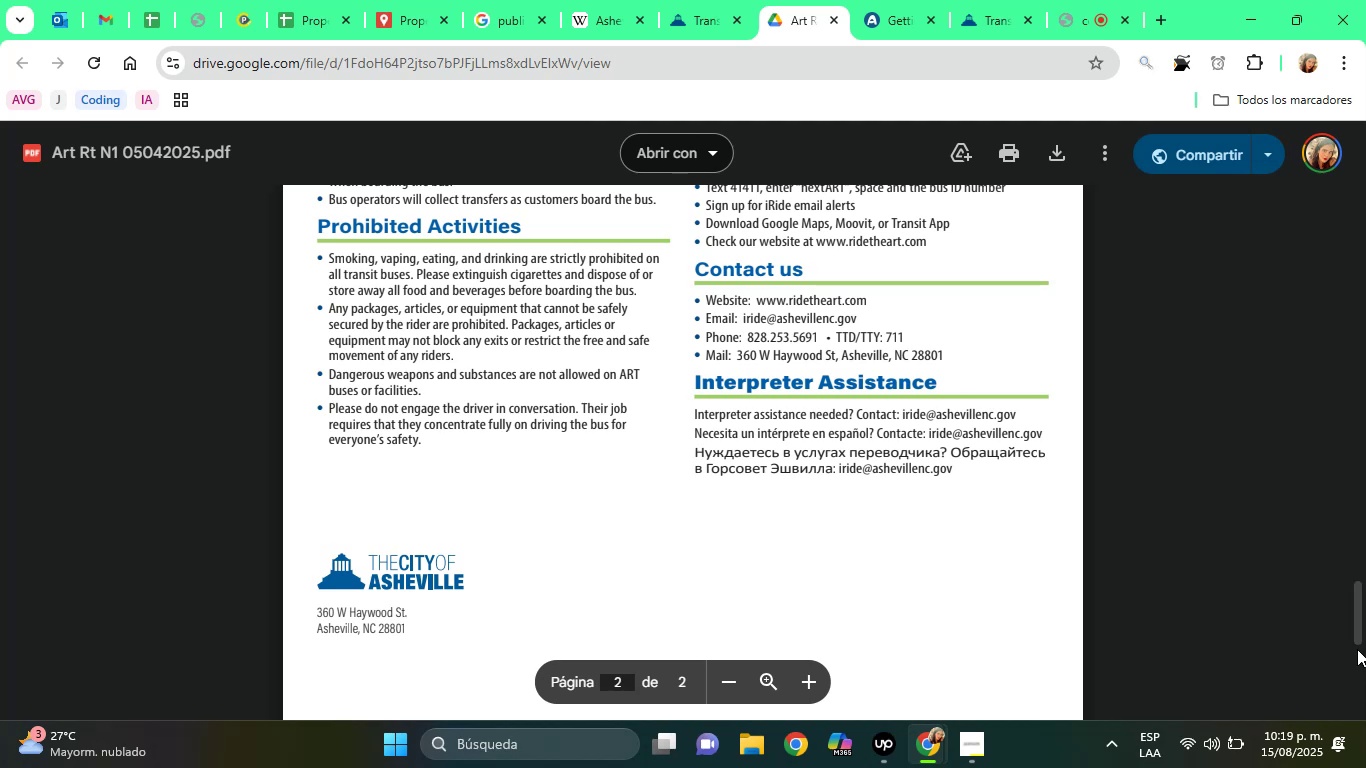 
left_click_drag(start_coordinate=[1363, 632], to_coordinate=[1365, 206])
 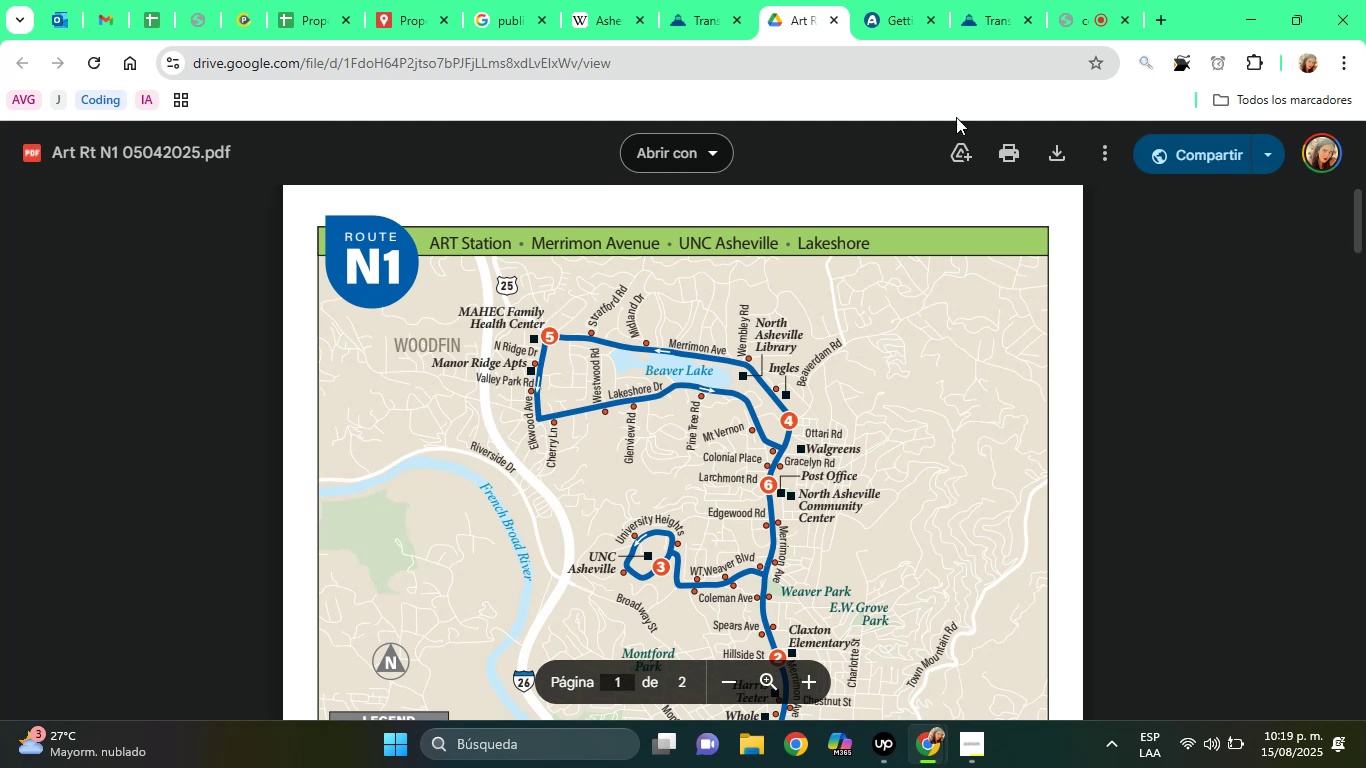 
wait(13.99)
 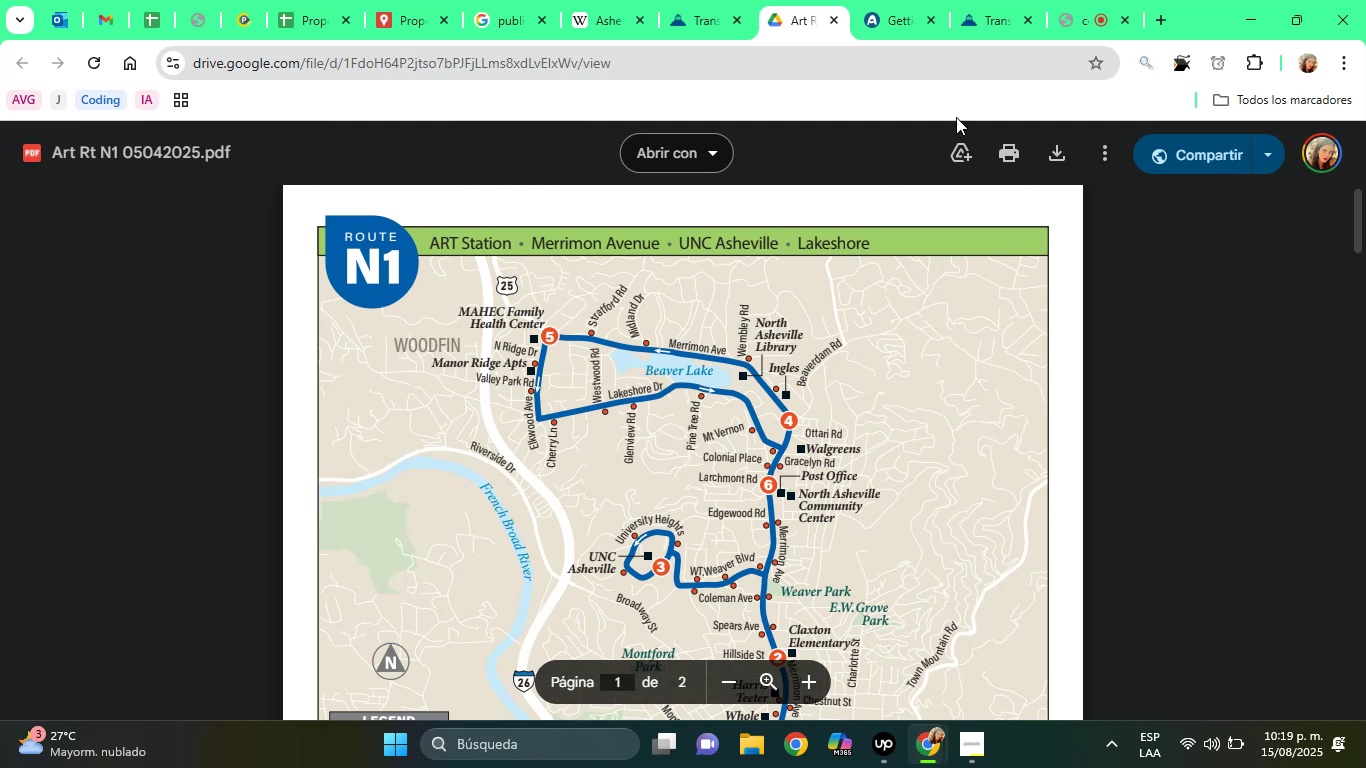 
left_click([836, 23])
 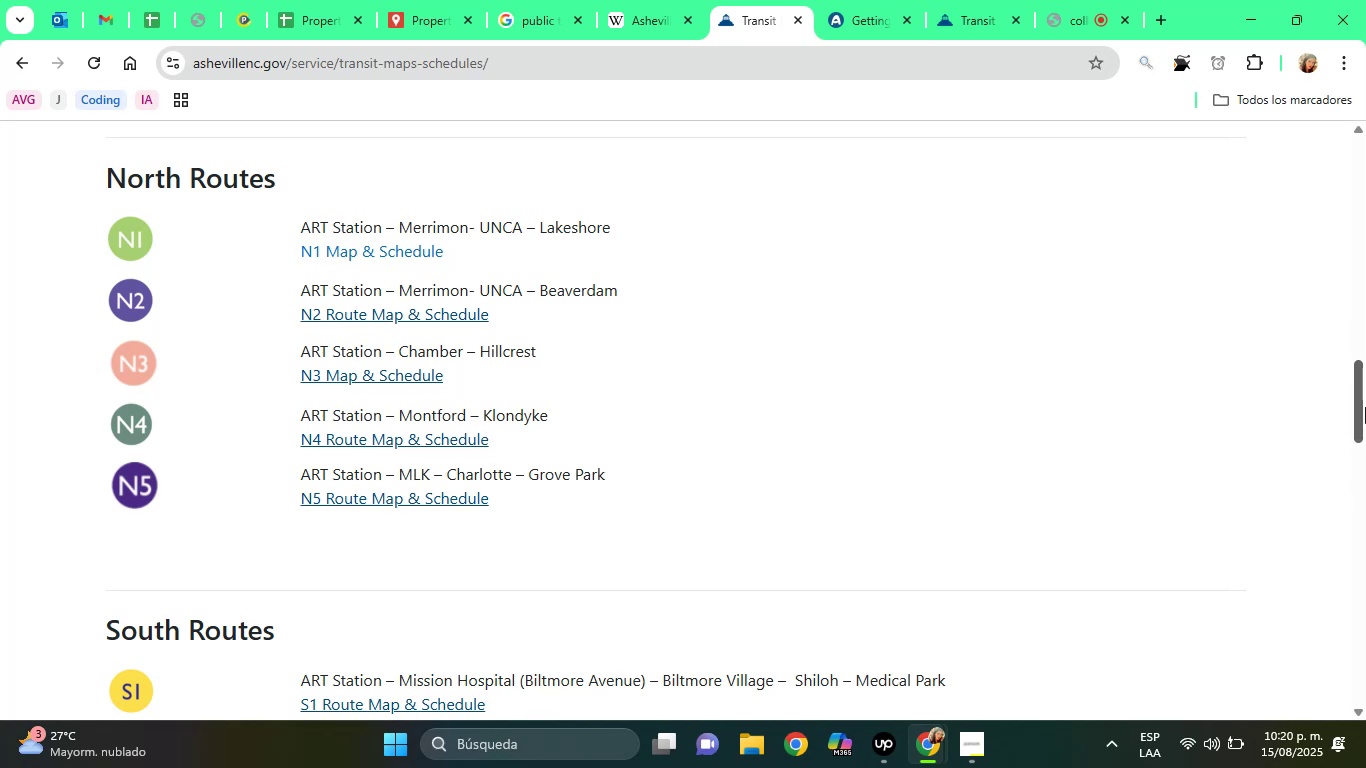 
wait(20.74)
 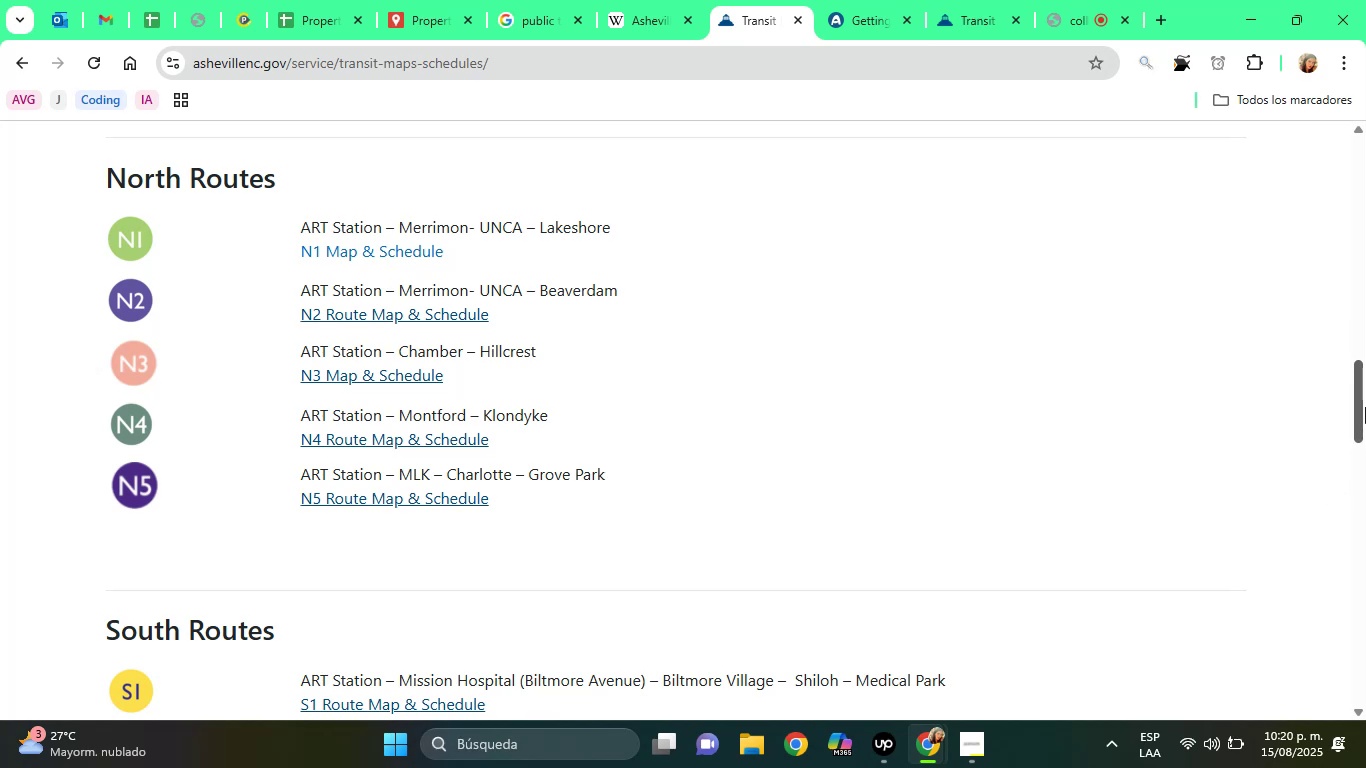 
left_click_drag(start_coordinate=[1365, 401], to_coordinate=[1360, 461])
 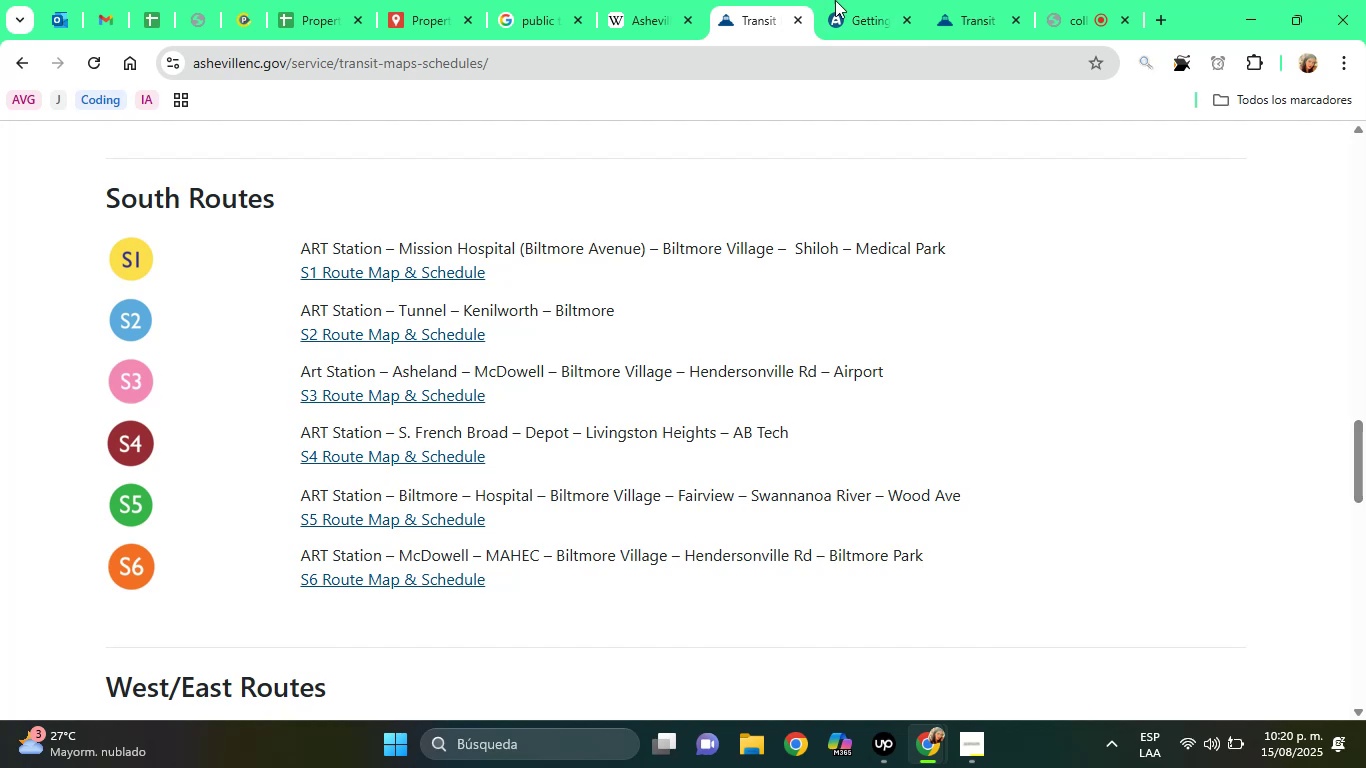 
left_click([845, 0])
 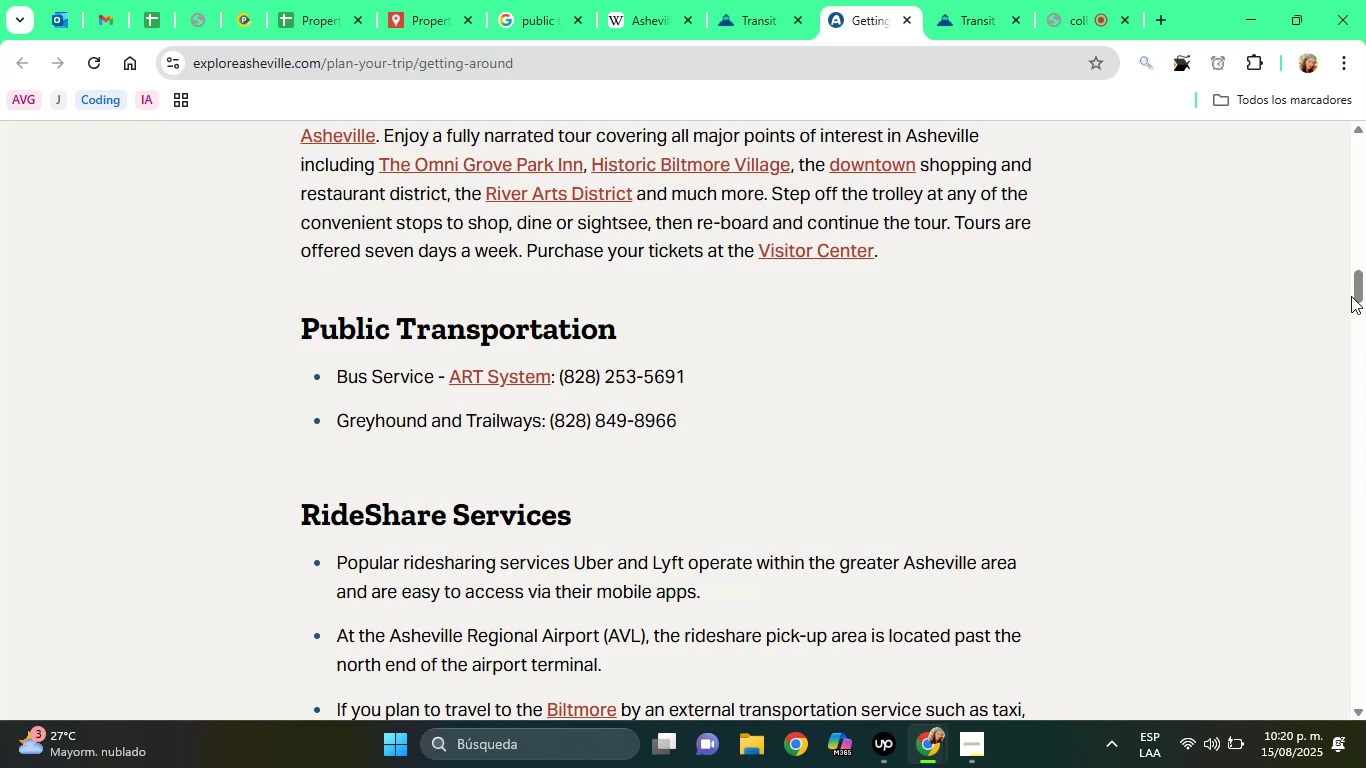 
left_click_drag(start_coordinate=[1364, 289], to_coordinate=[1360, 134])
 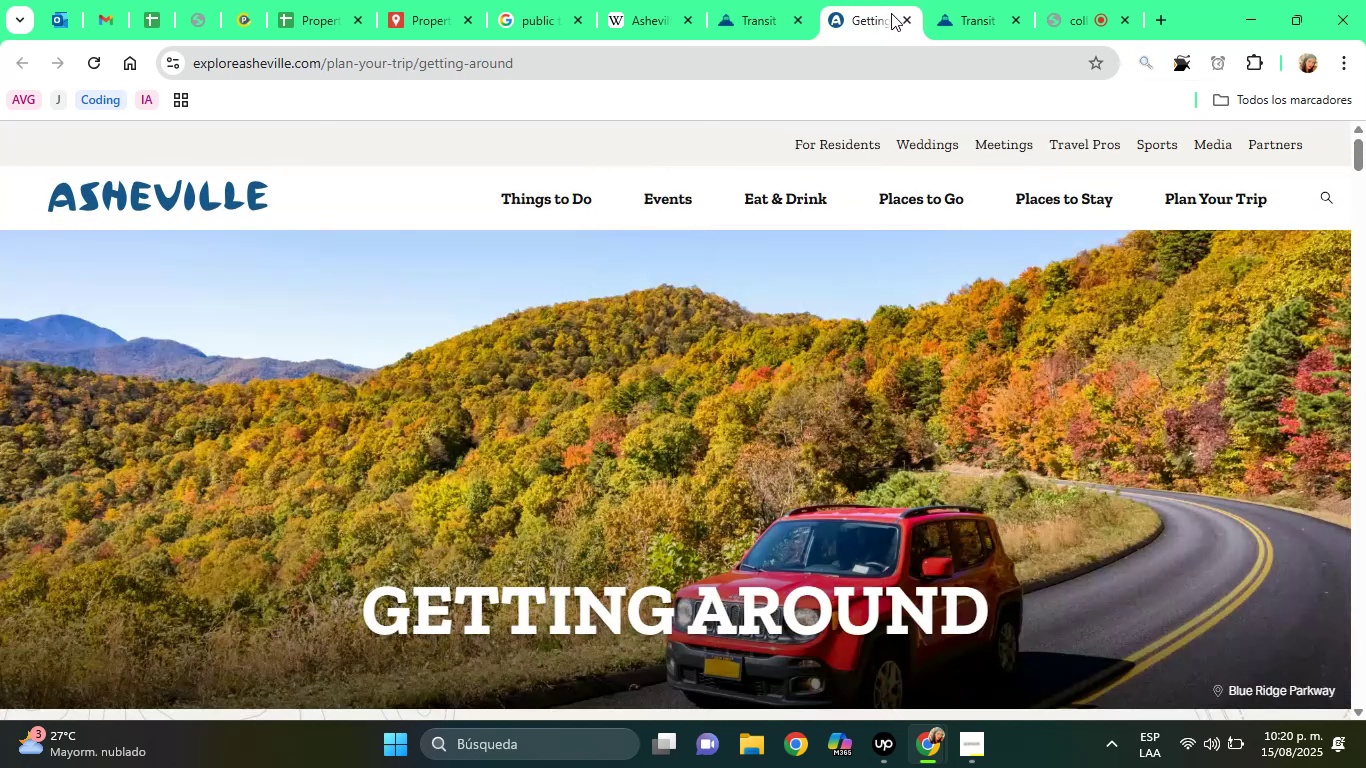 
left_click([900, 16])
 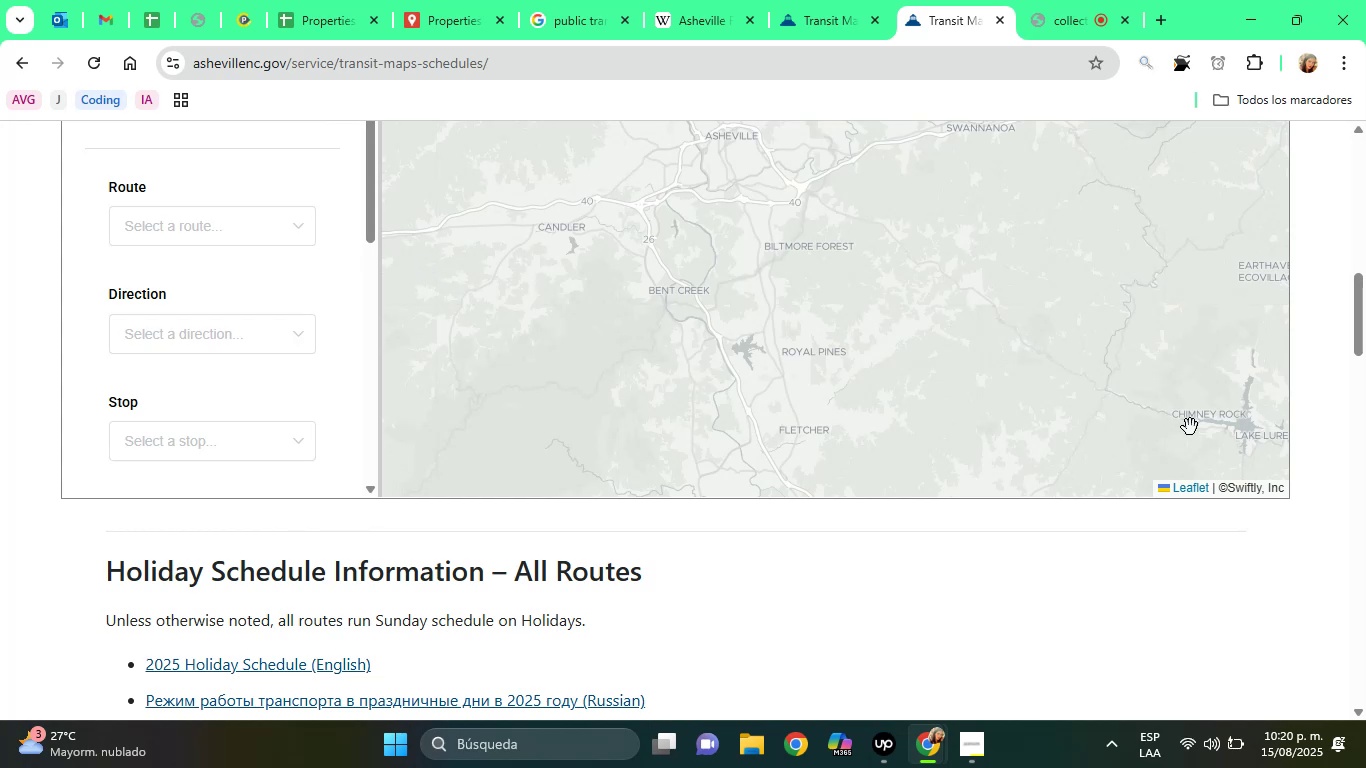 
left_click_drag(start_coordinate=[1365, 319], to_coordinate=[1362, 302])
 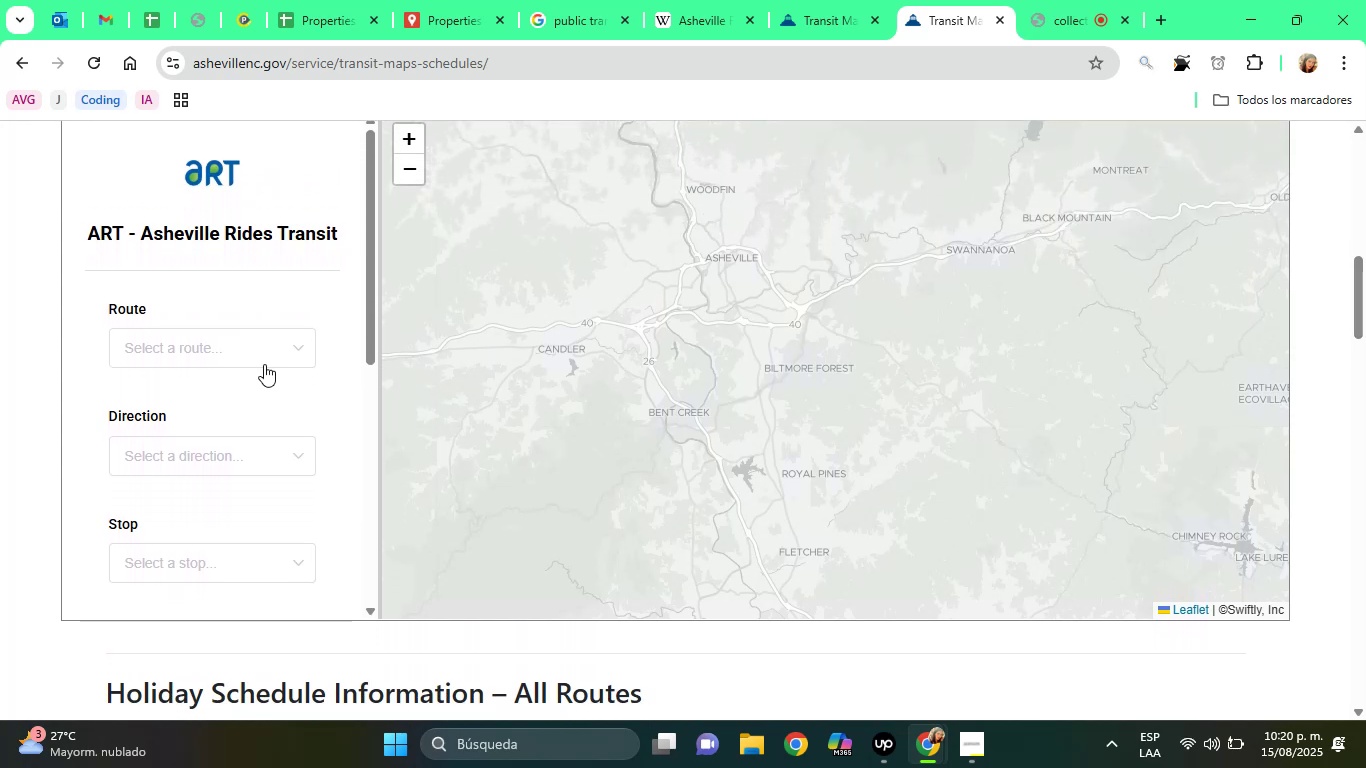 
left_click([264, 364])
 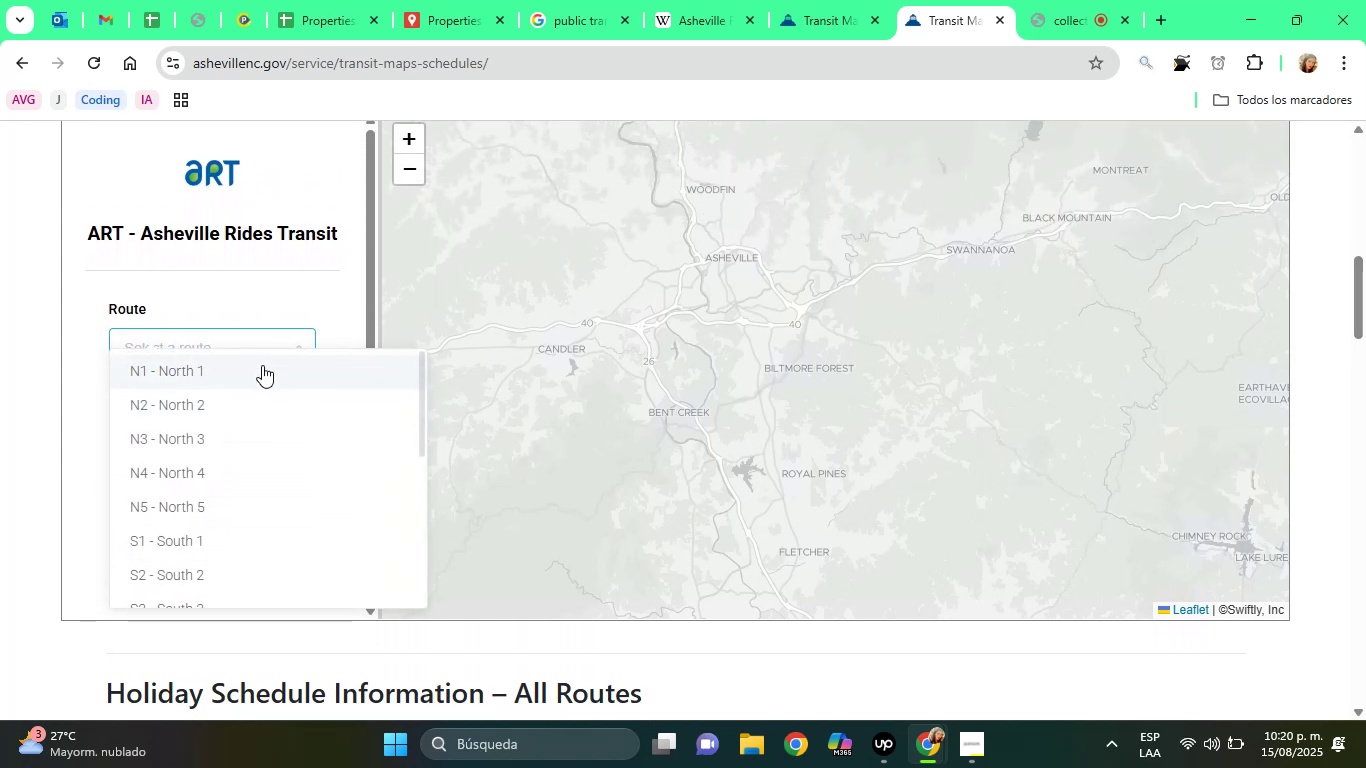 
left_click([262, 365])
 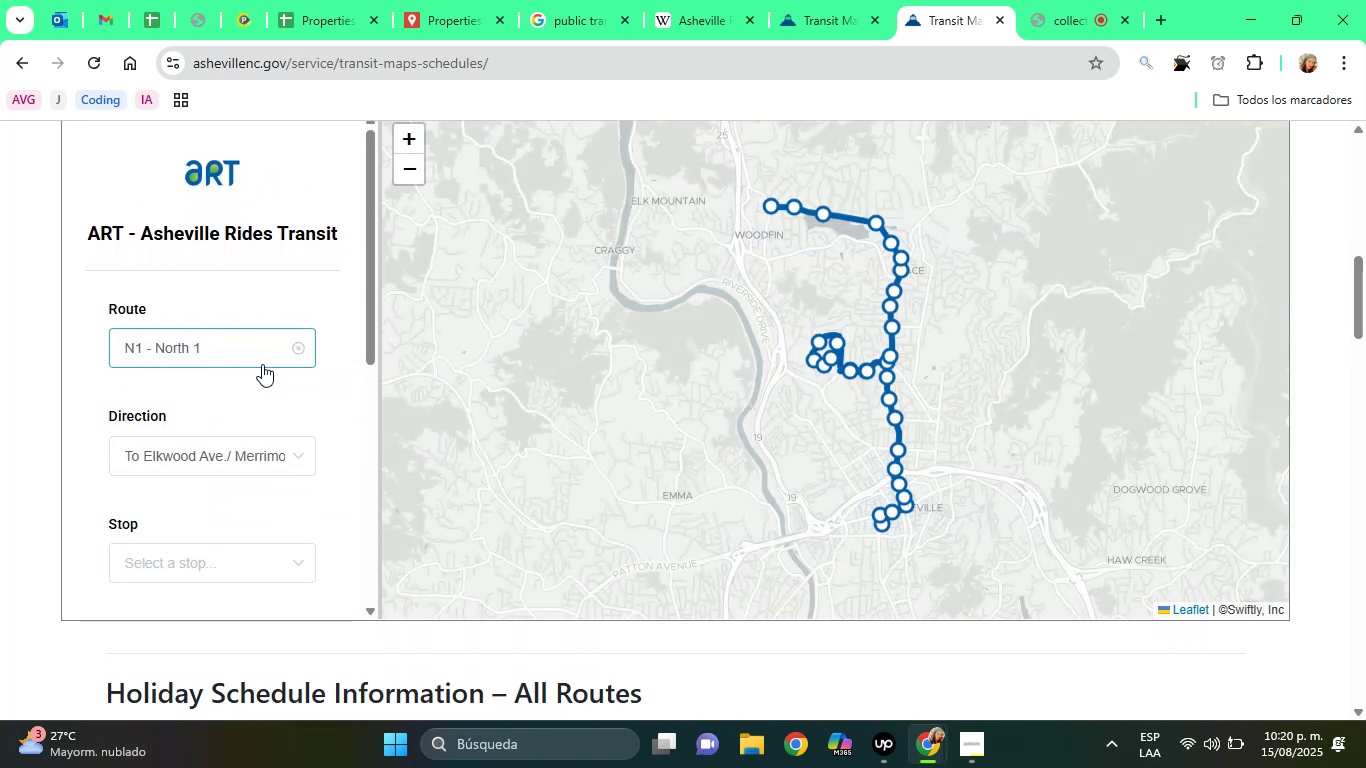 
left_click([220, 462])
 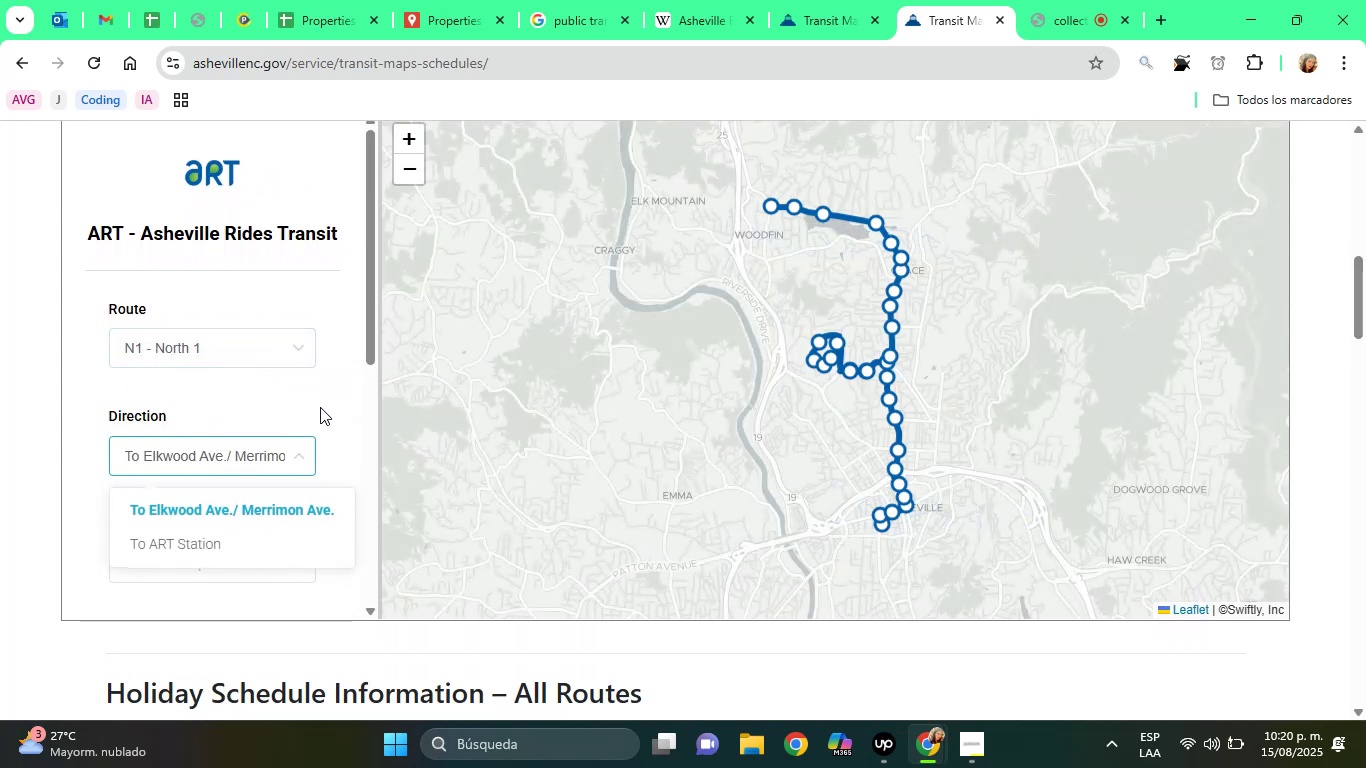 
left_click([332, 329])
 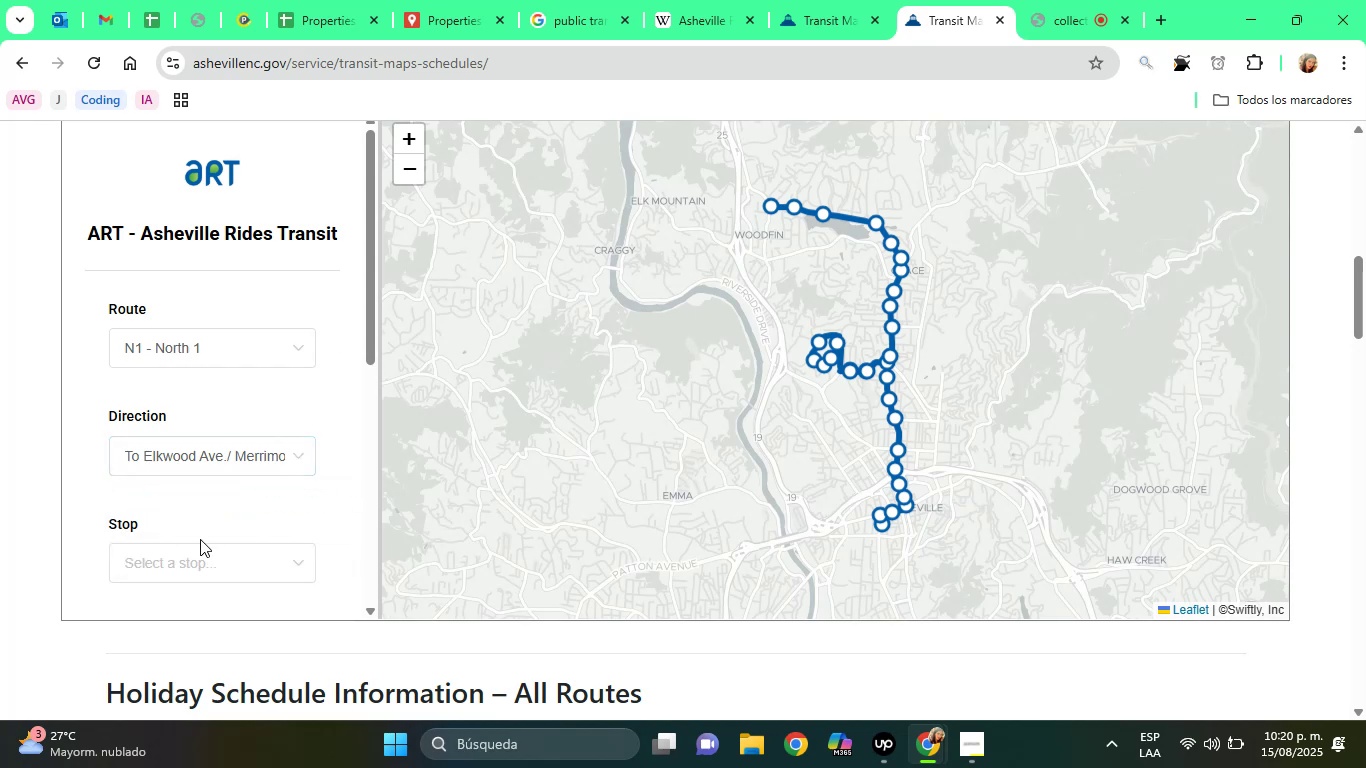 
left_click([200, 539])
 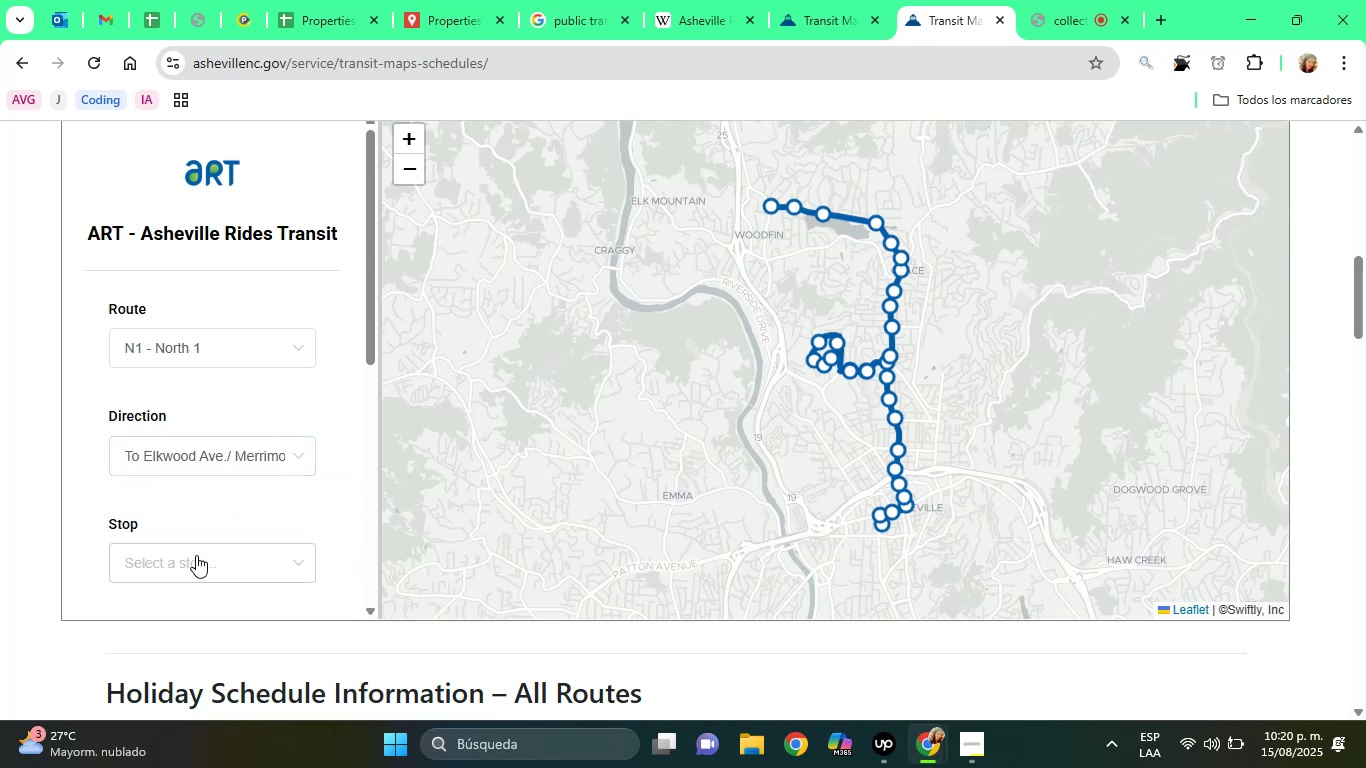 
double_click([196, 555])
 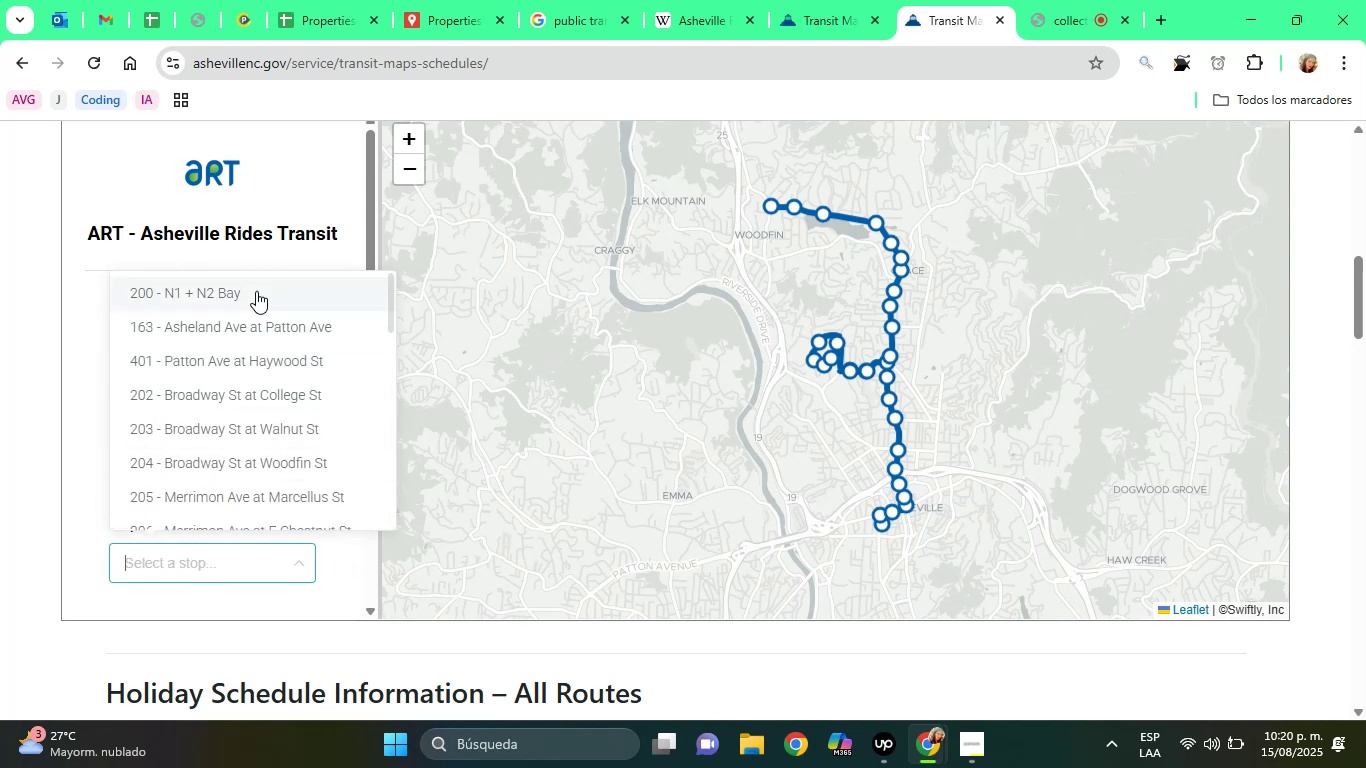 
left_click([255, 287])
 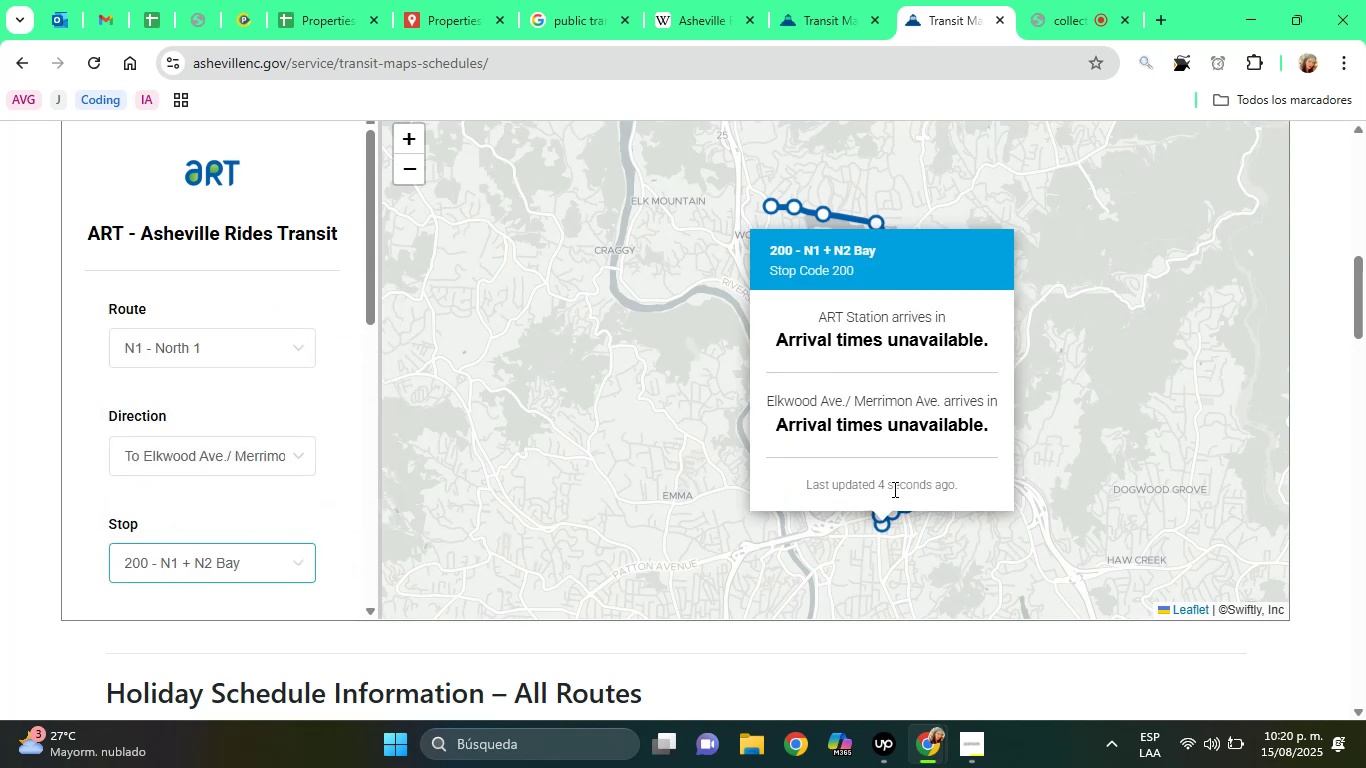 
wait(6.11)
 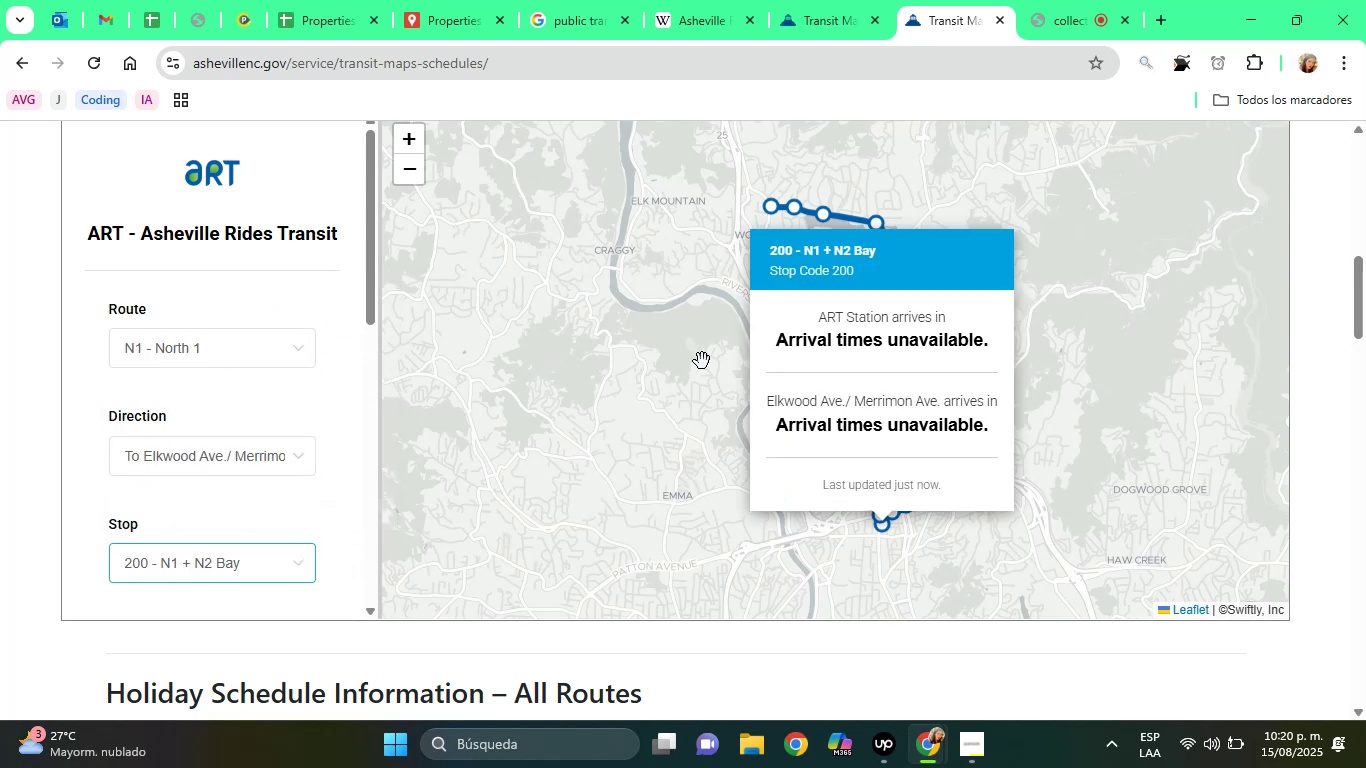 
left_click([917, 576])
 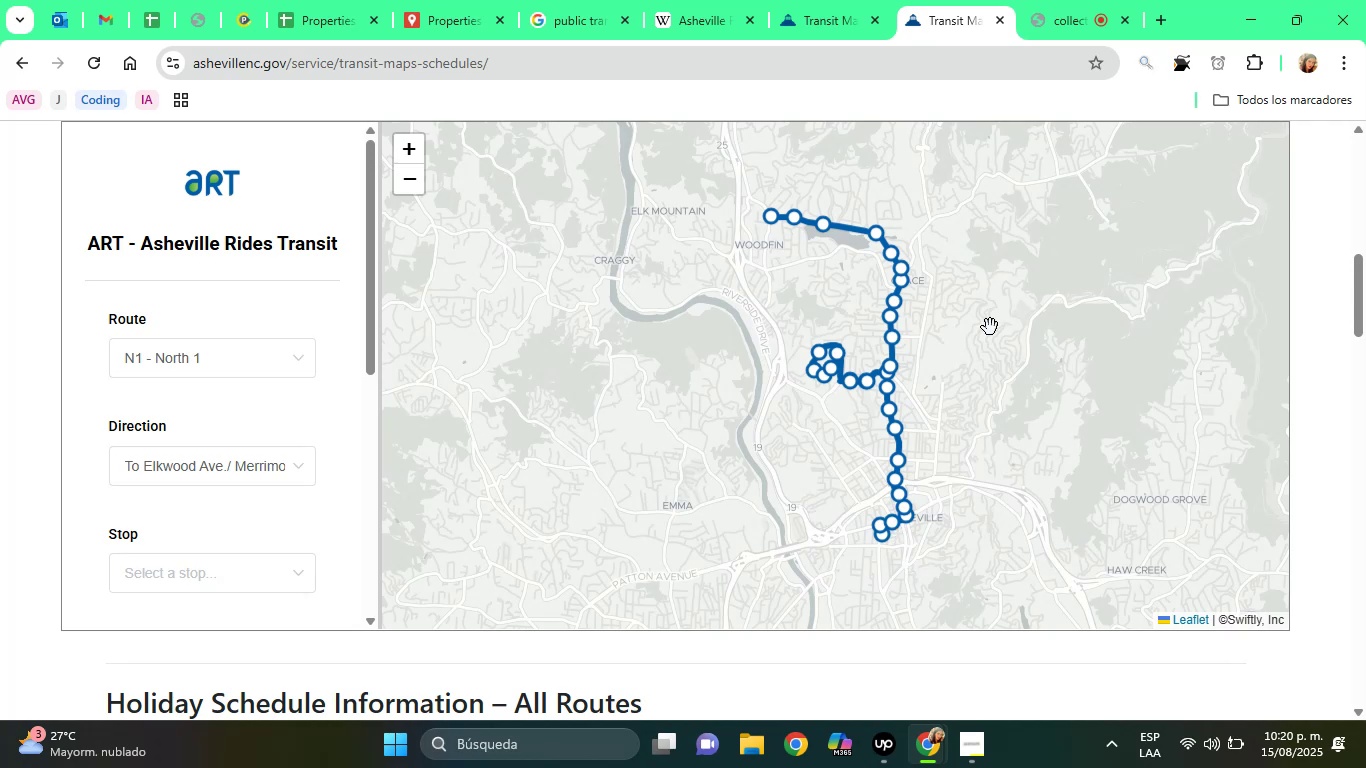 
left_click_drag(start_coordinate=[712, 320], to_coordinate=[731, 401])
 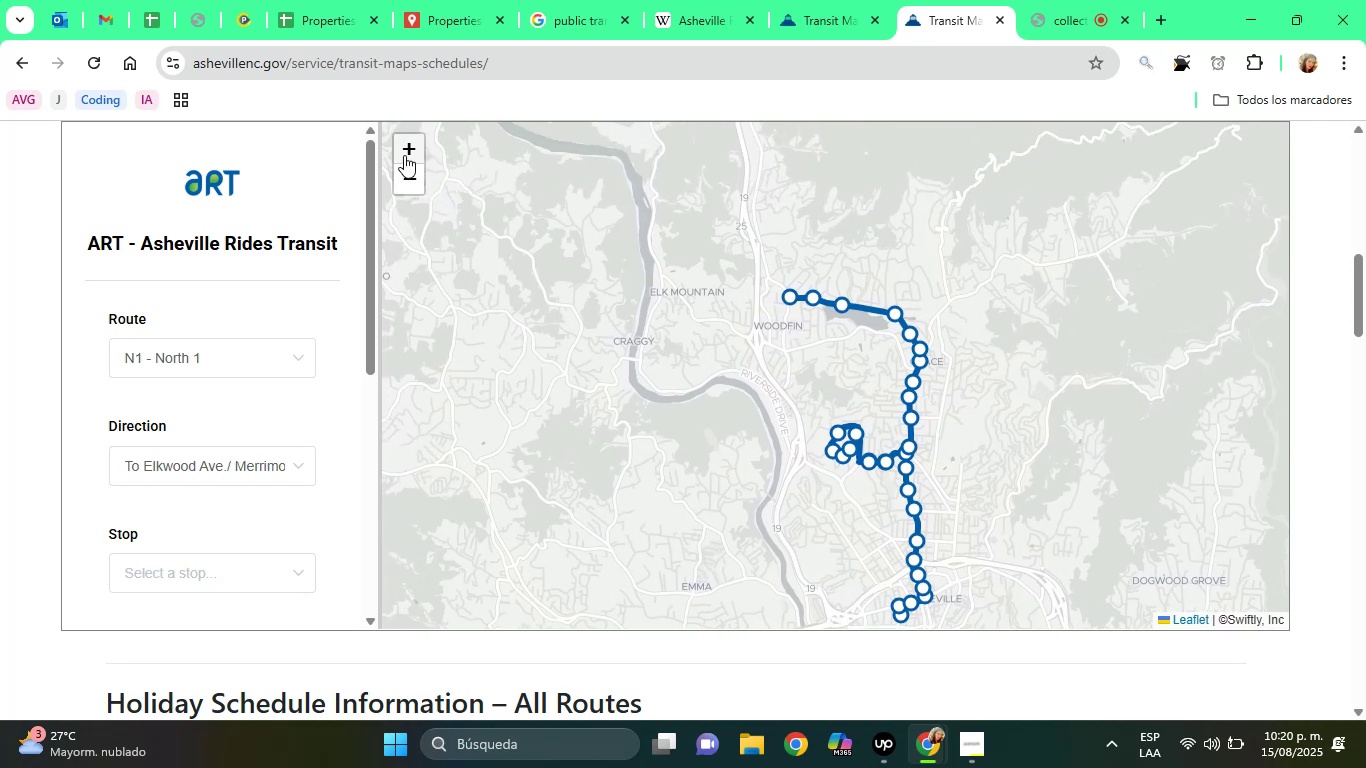 
double_click([404, 155])
 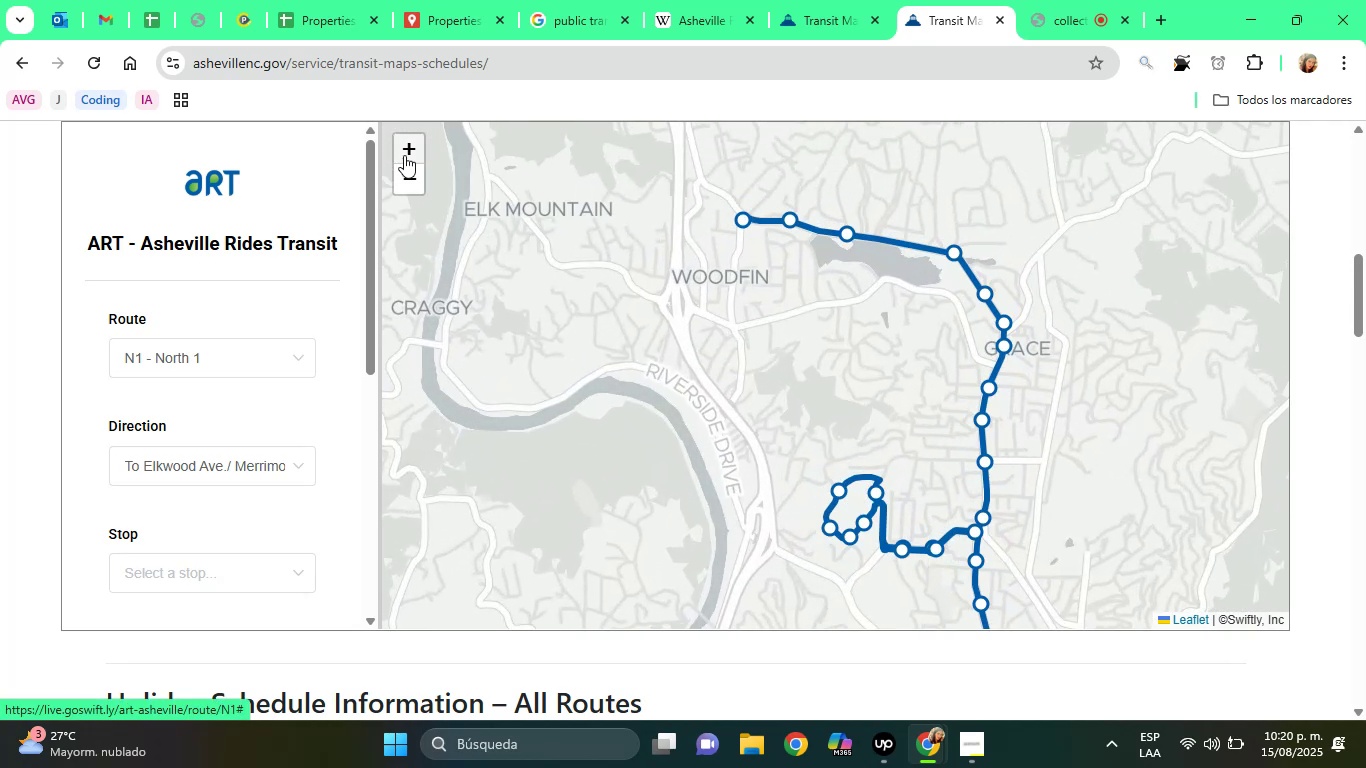 
triple_click([404, 155])
 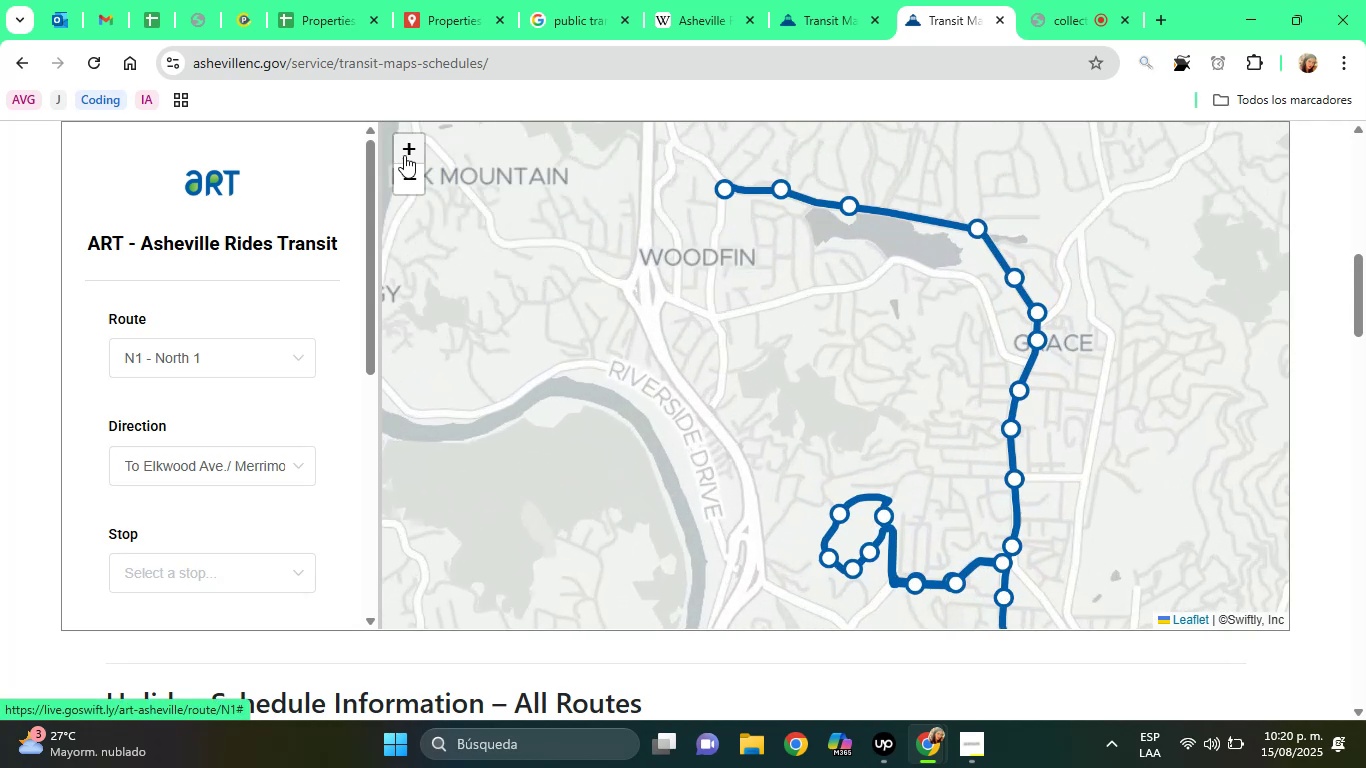 
triple_click([404, 155])
 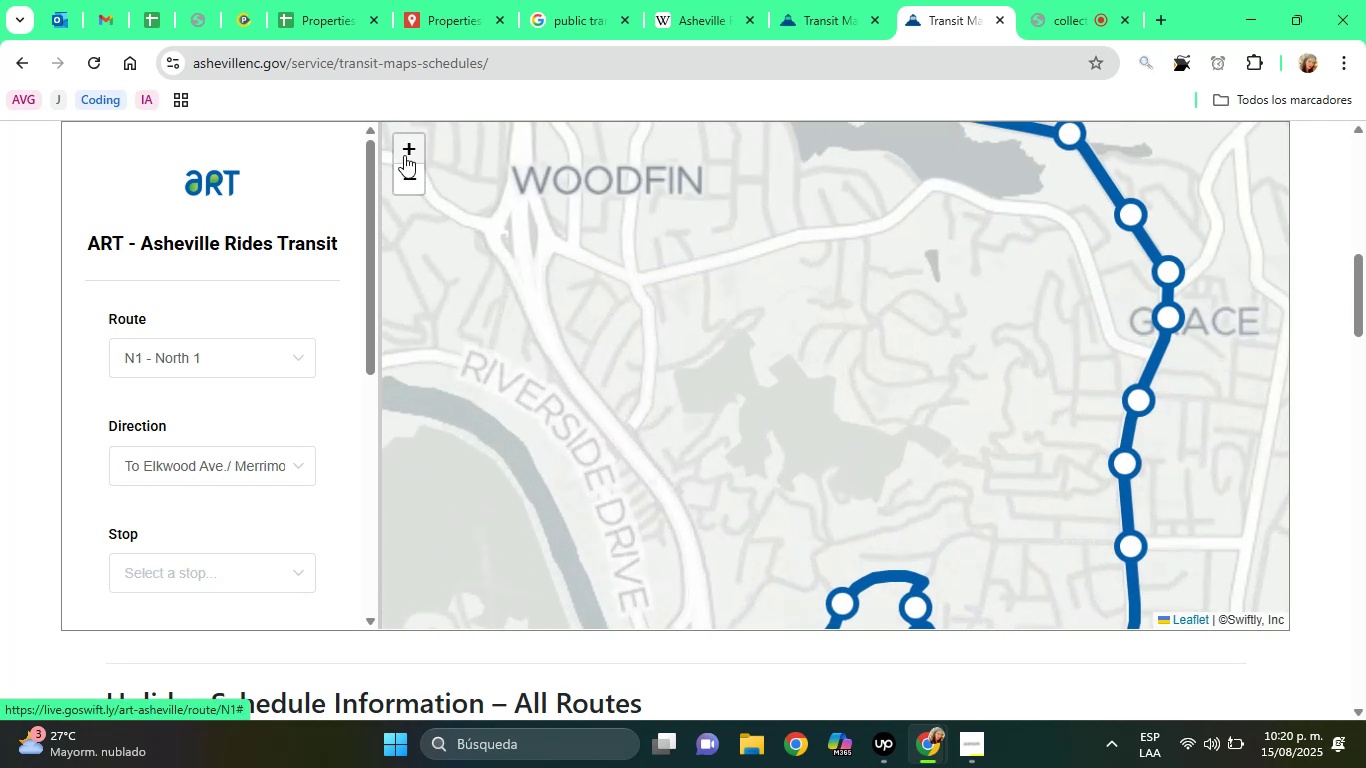 
triple_click([404, 155])
 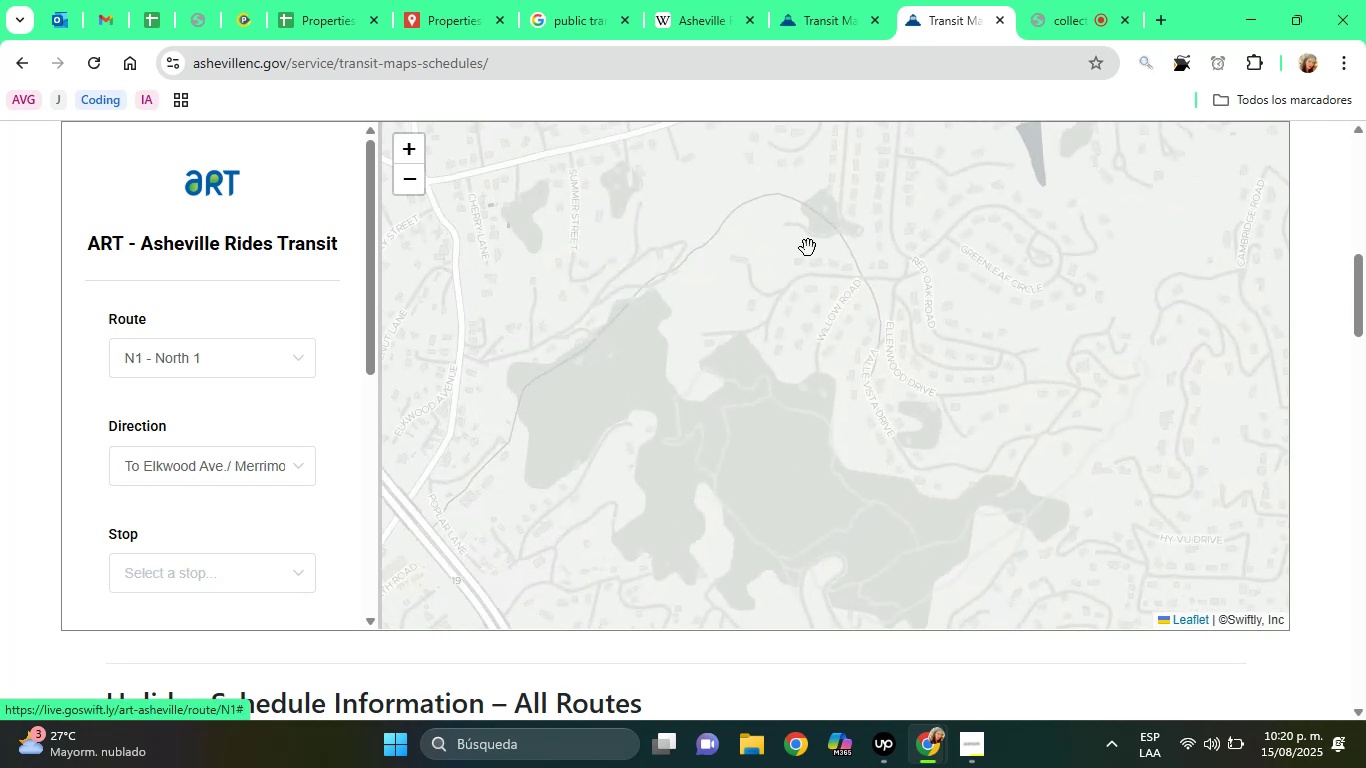 
left_click_drag(start_coordinate=[796, 324], to_coordinate=[737, 767])
 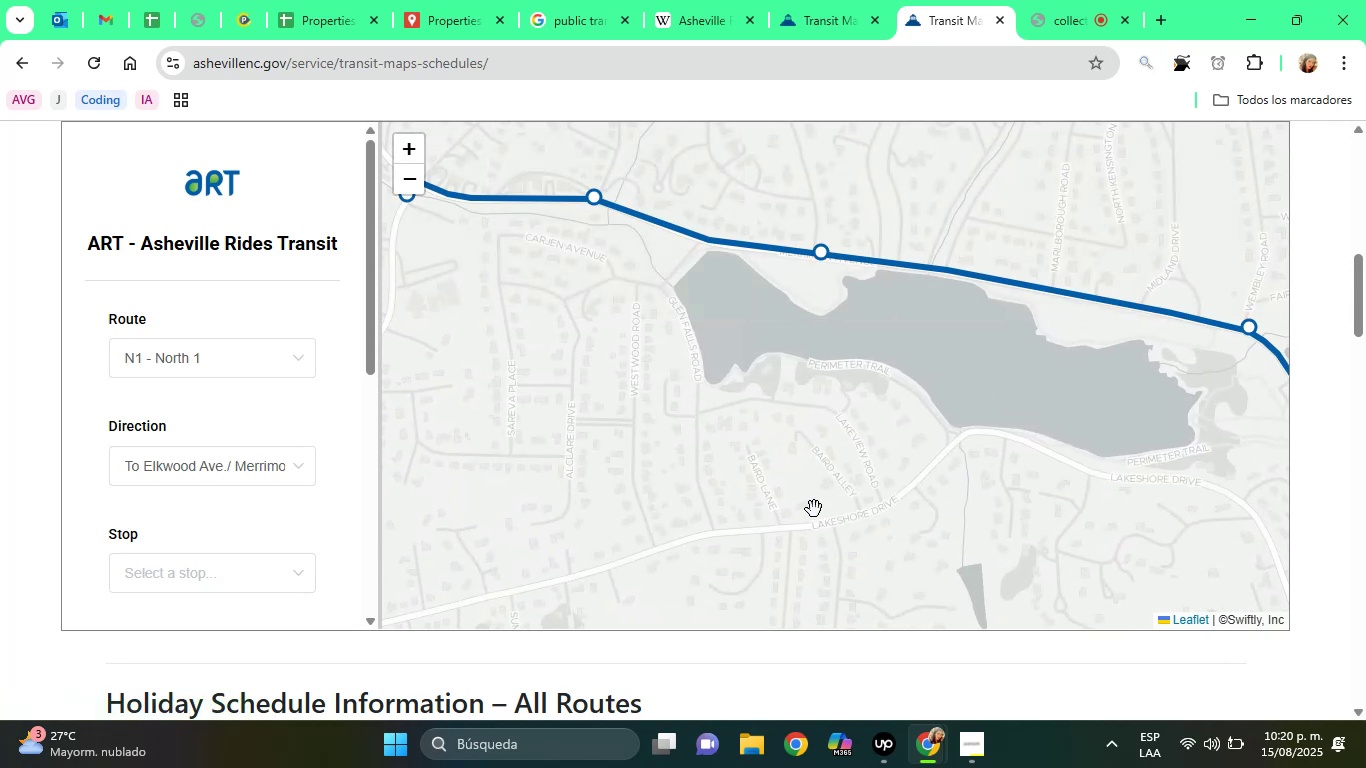 
left_click_drag(start_coordinate=[817, 498], to_coordinate=[983, 633])
 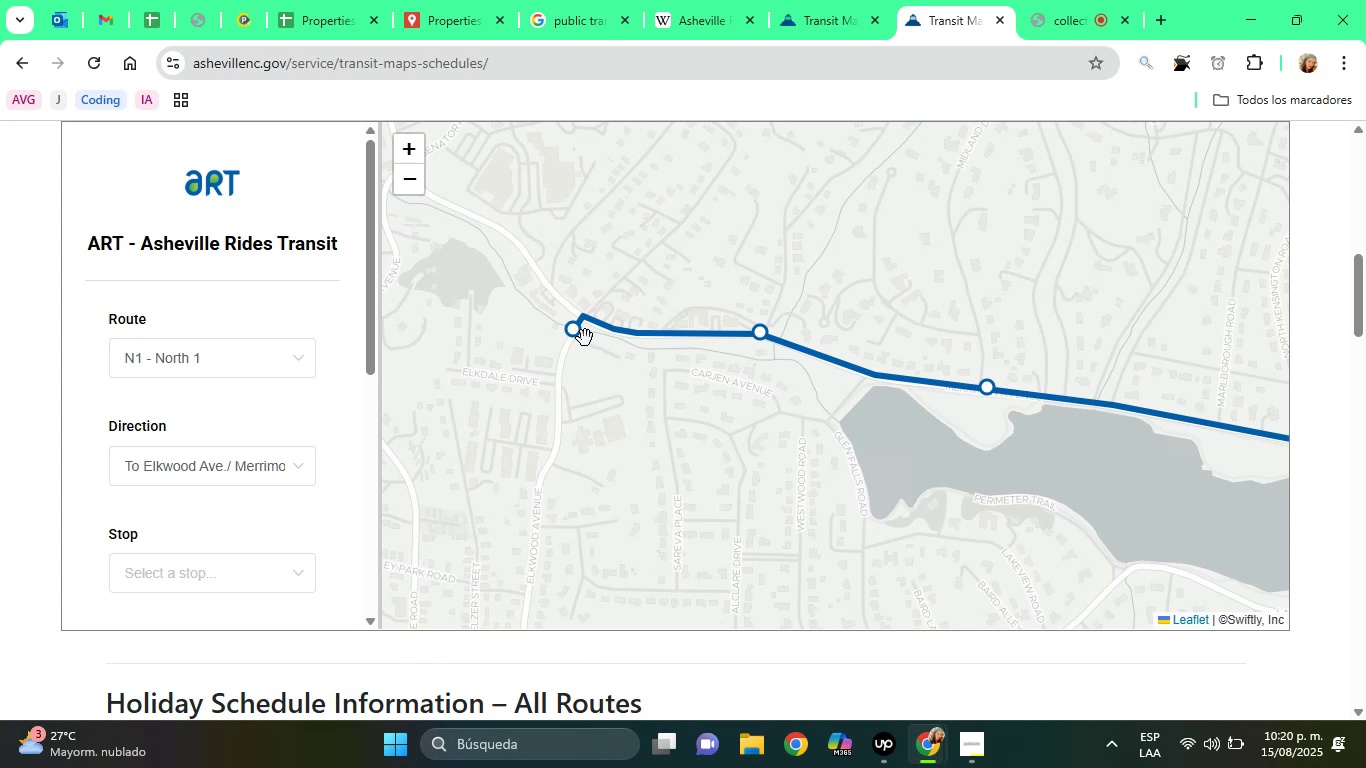 
left_click_drag(start_coordinate=[582, 334], to_coordinate=[656, 379])
 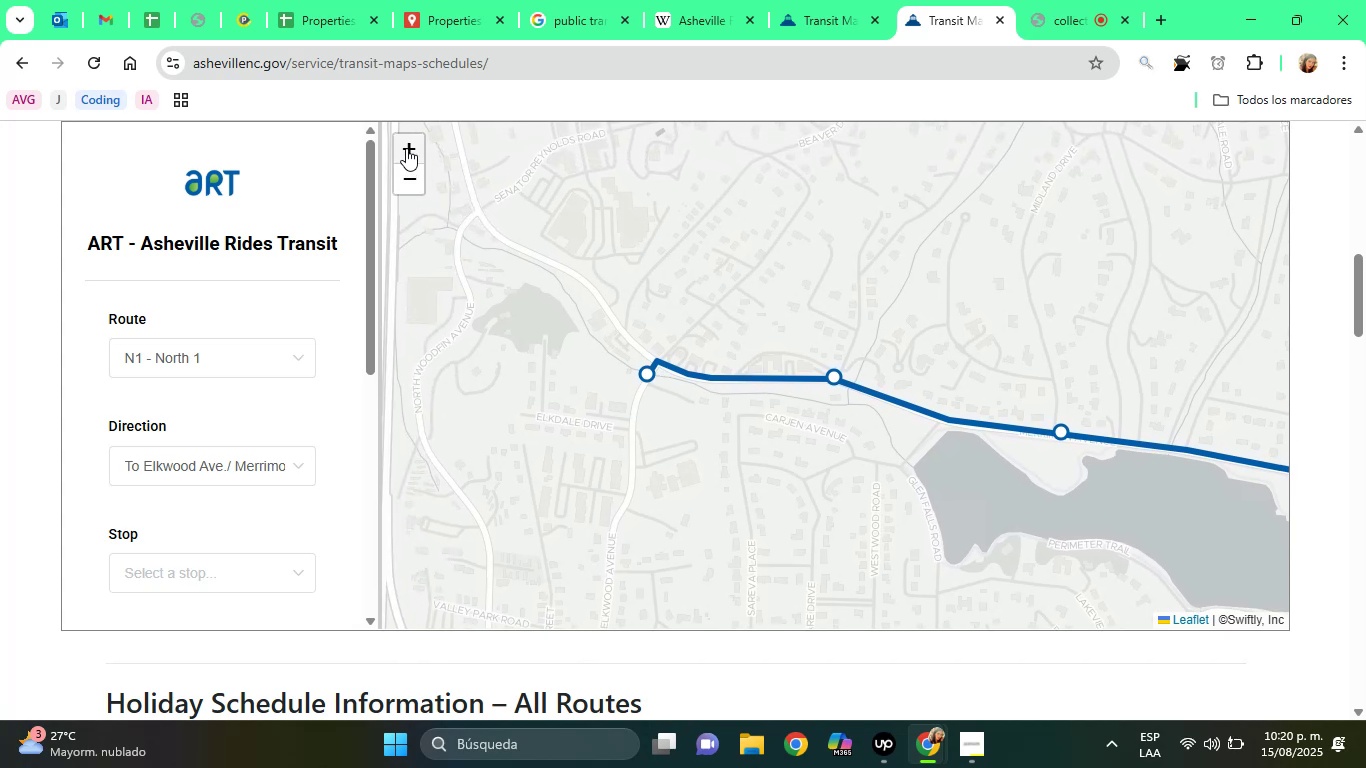 
left_click([406, 147])
 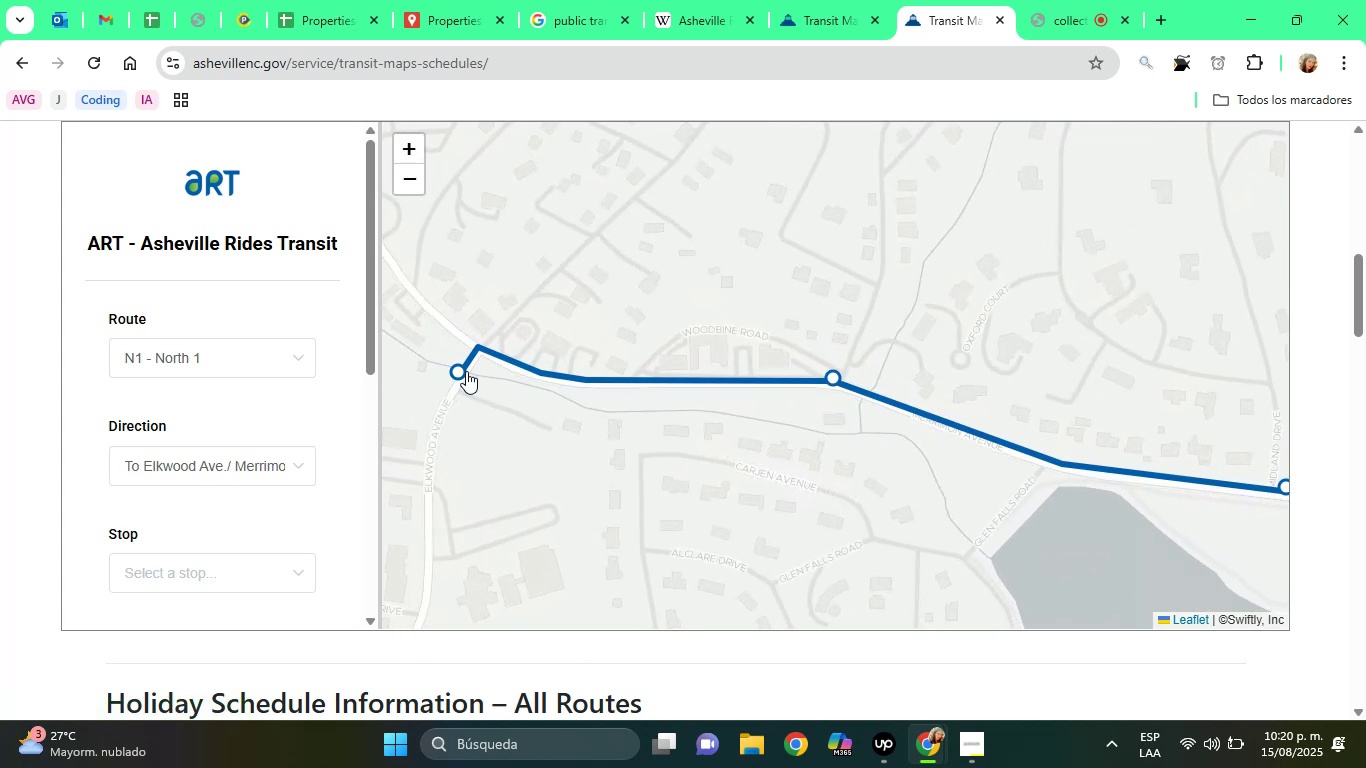 
left_click([465, 372])
 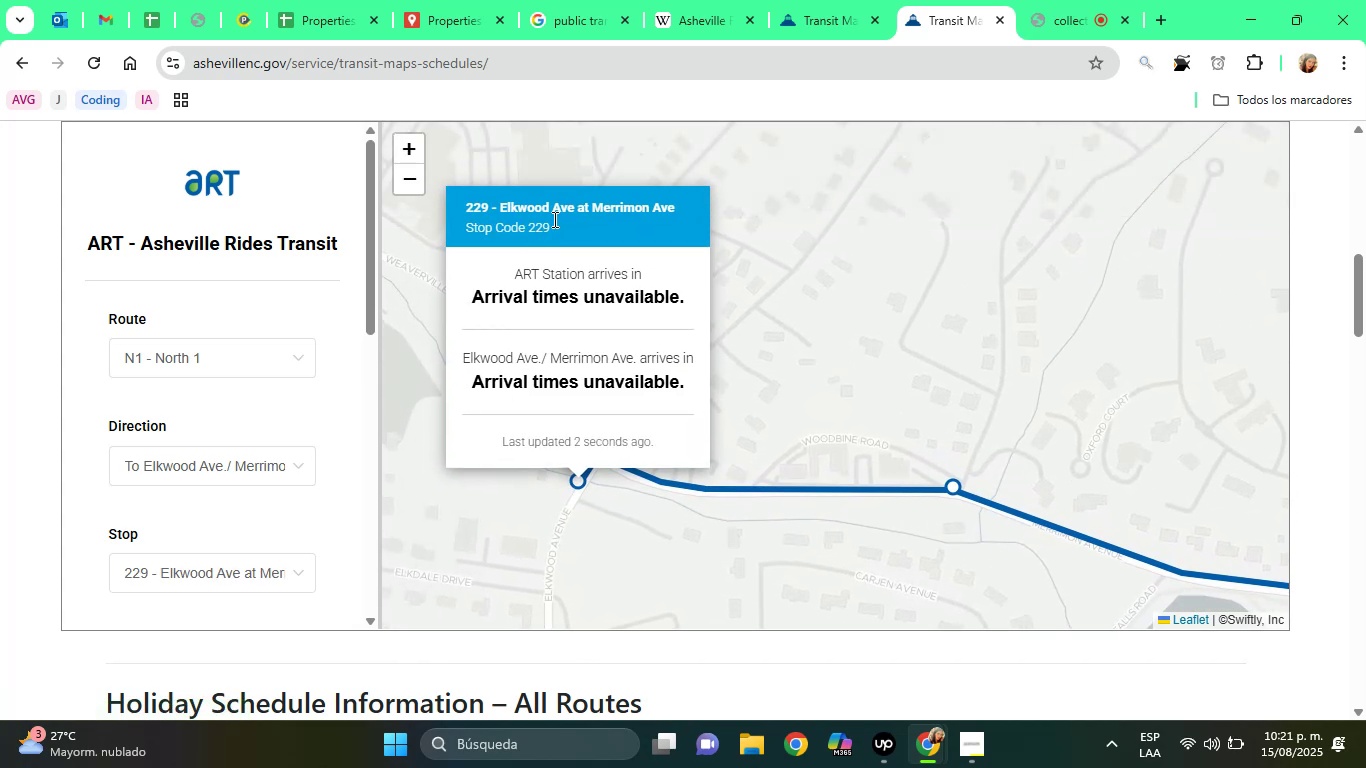 
double_click([601, 206])
 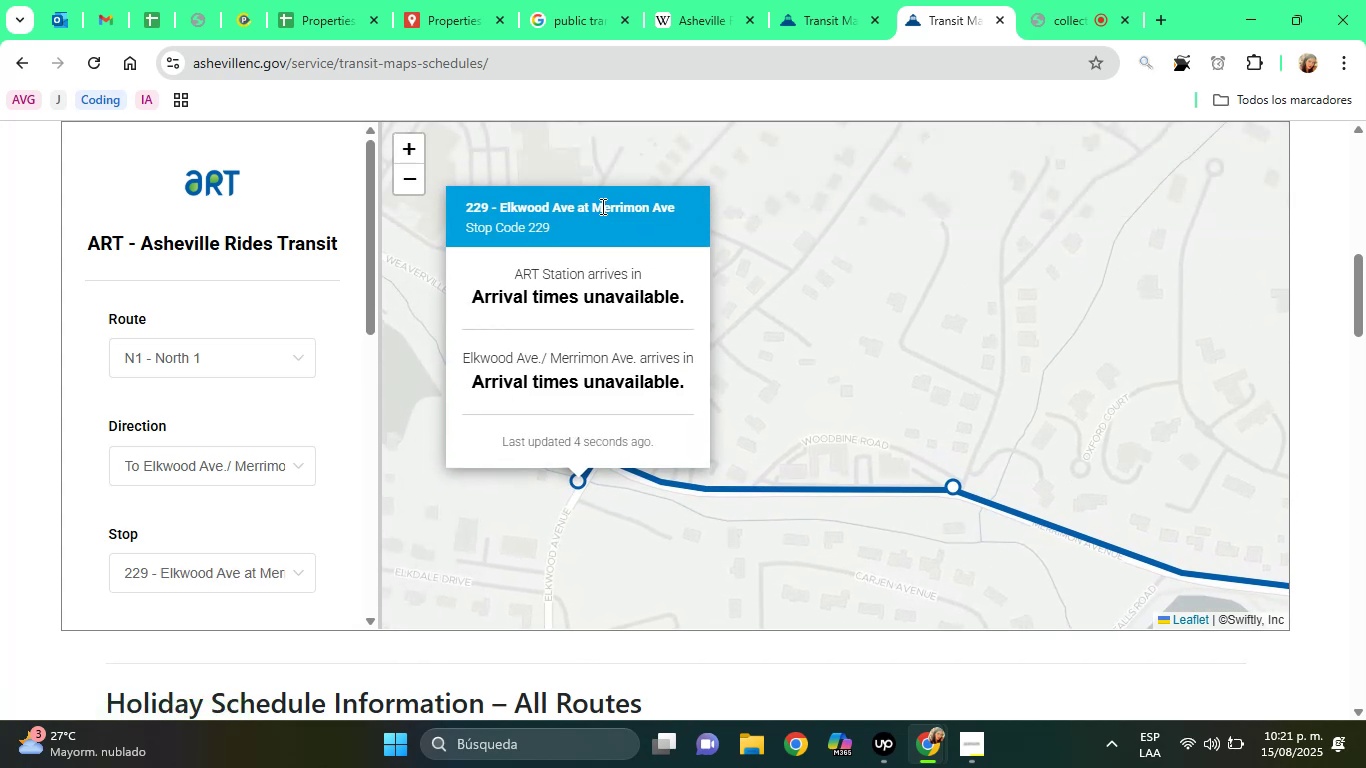 
double_click([601, 206])
 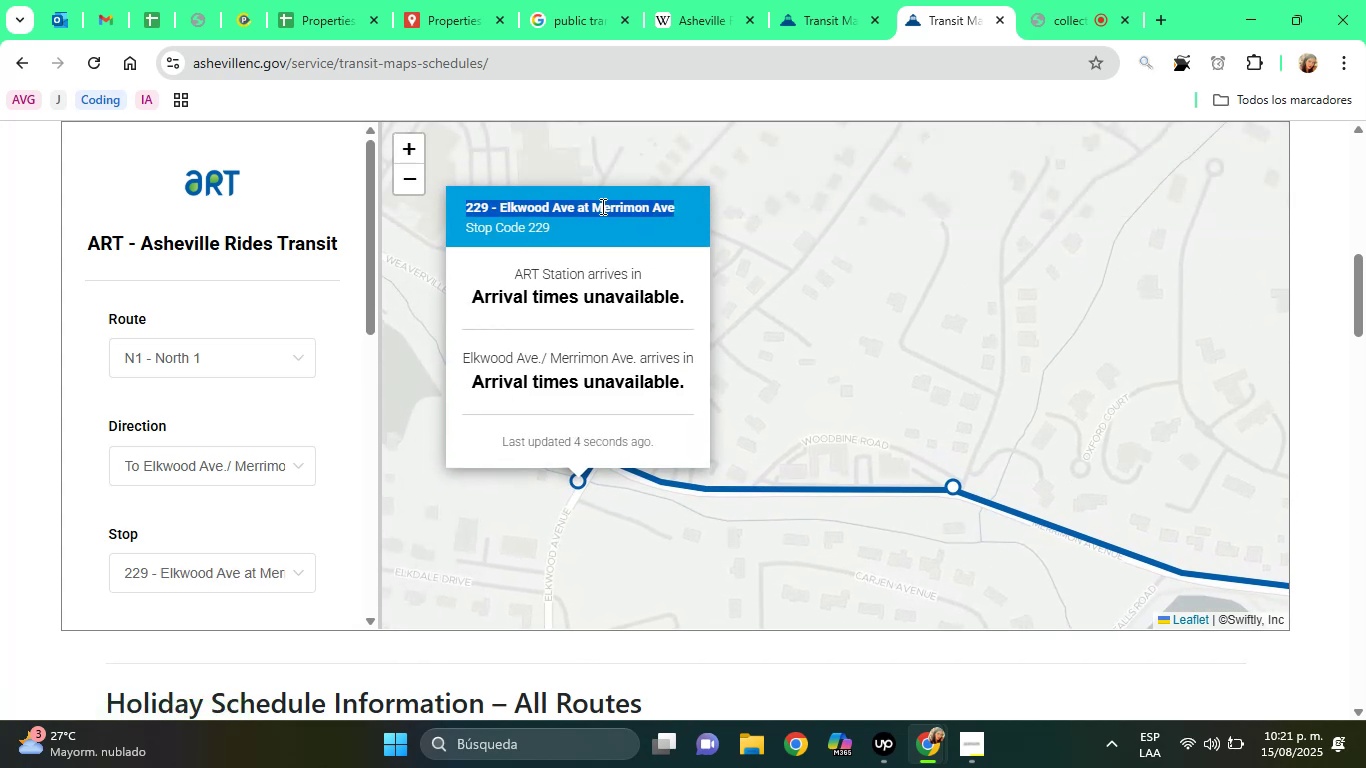 
triple_click([601, 206])
 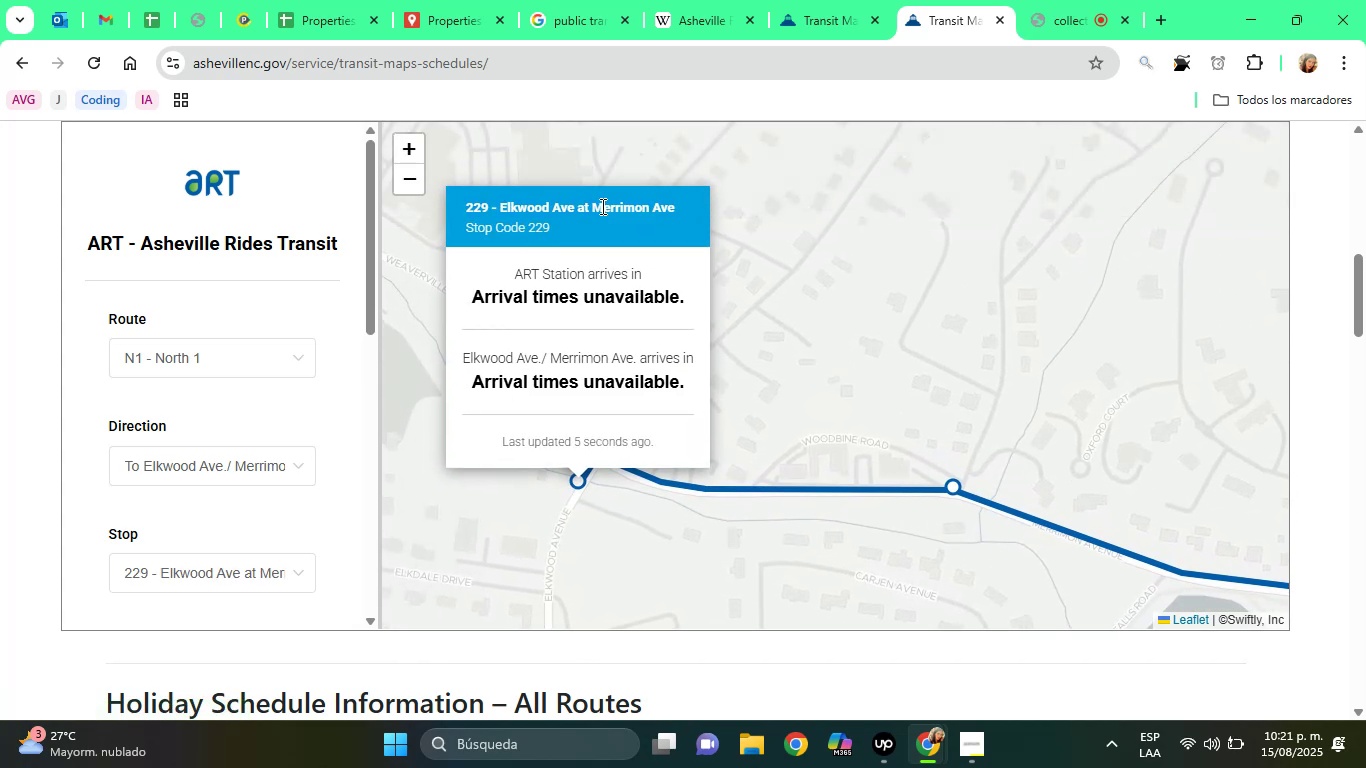 
right_click([601, 206])
 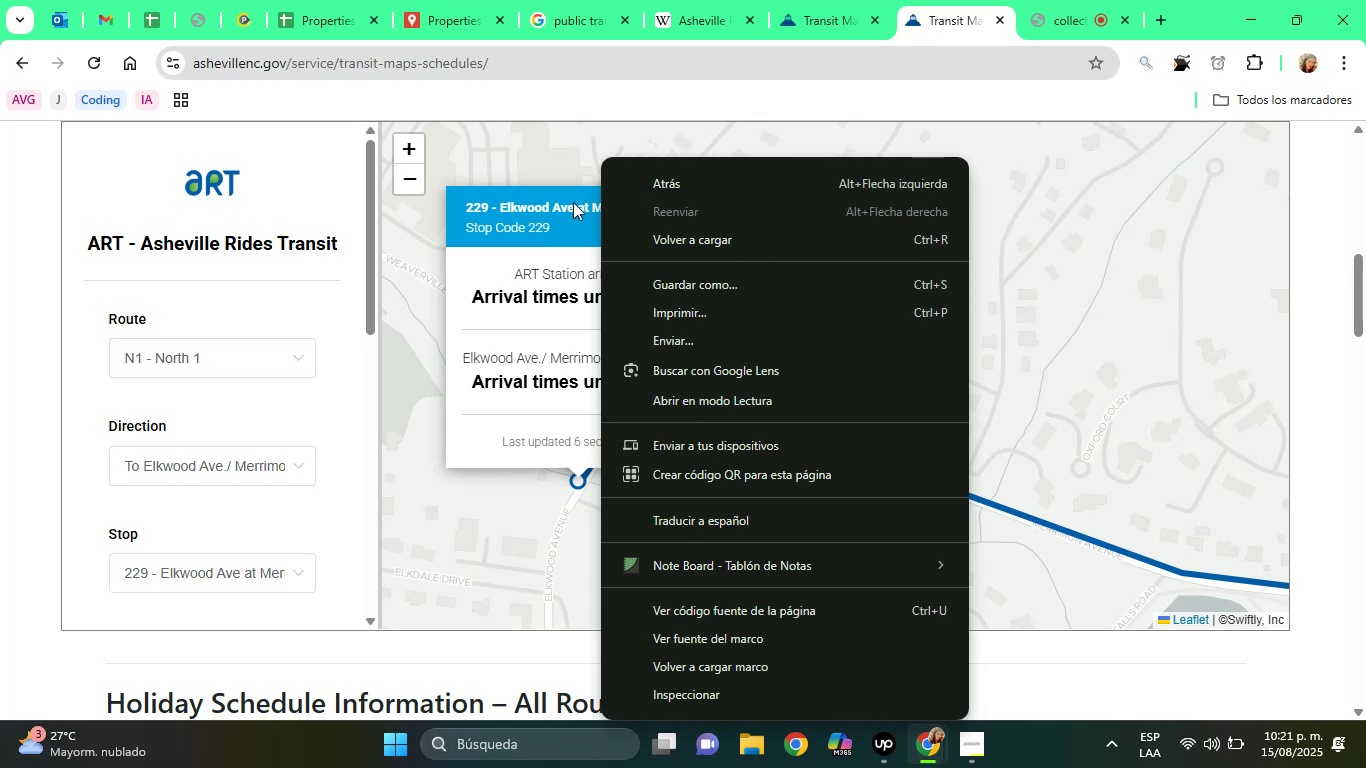 
double_click([573, 202])
 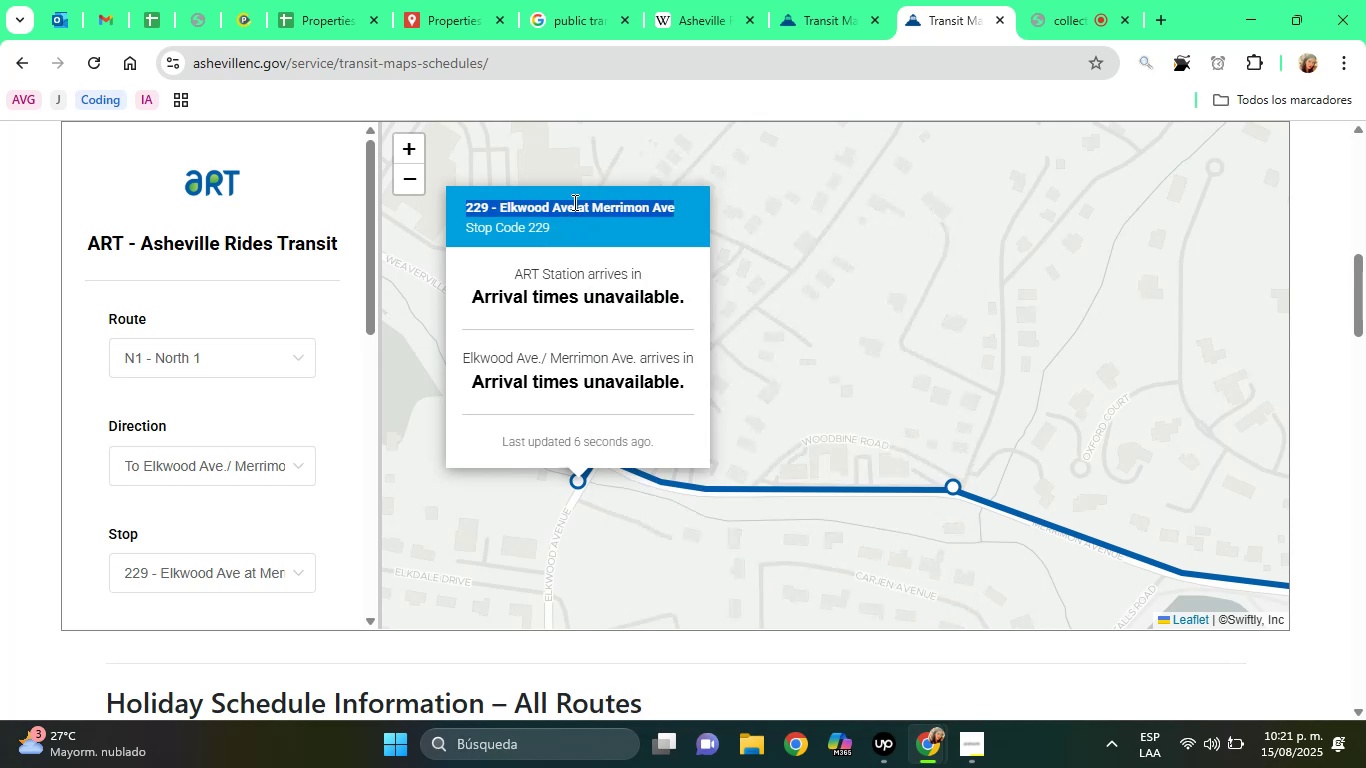 
triple_click([573, 202])
 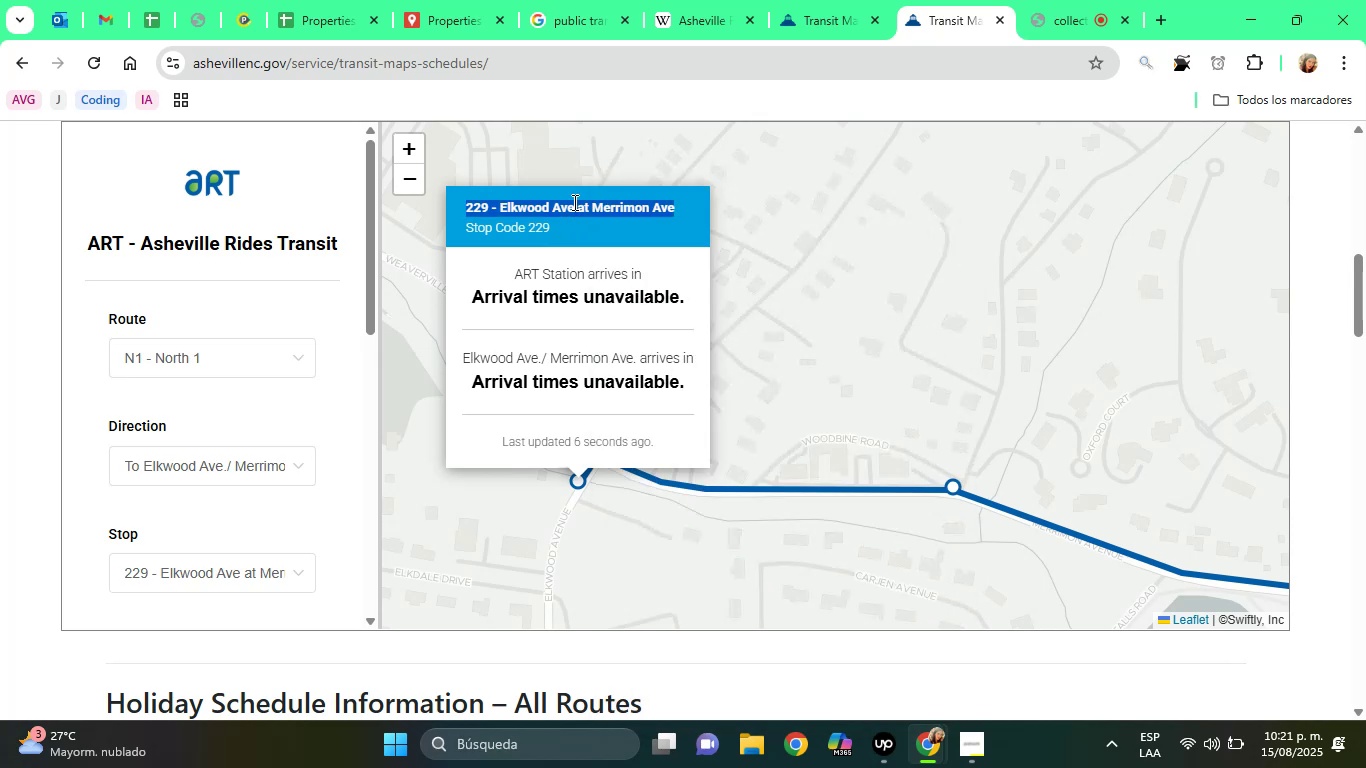 
right_click([573, 202])
 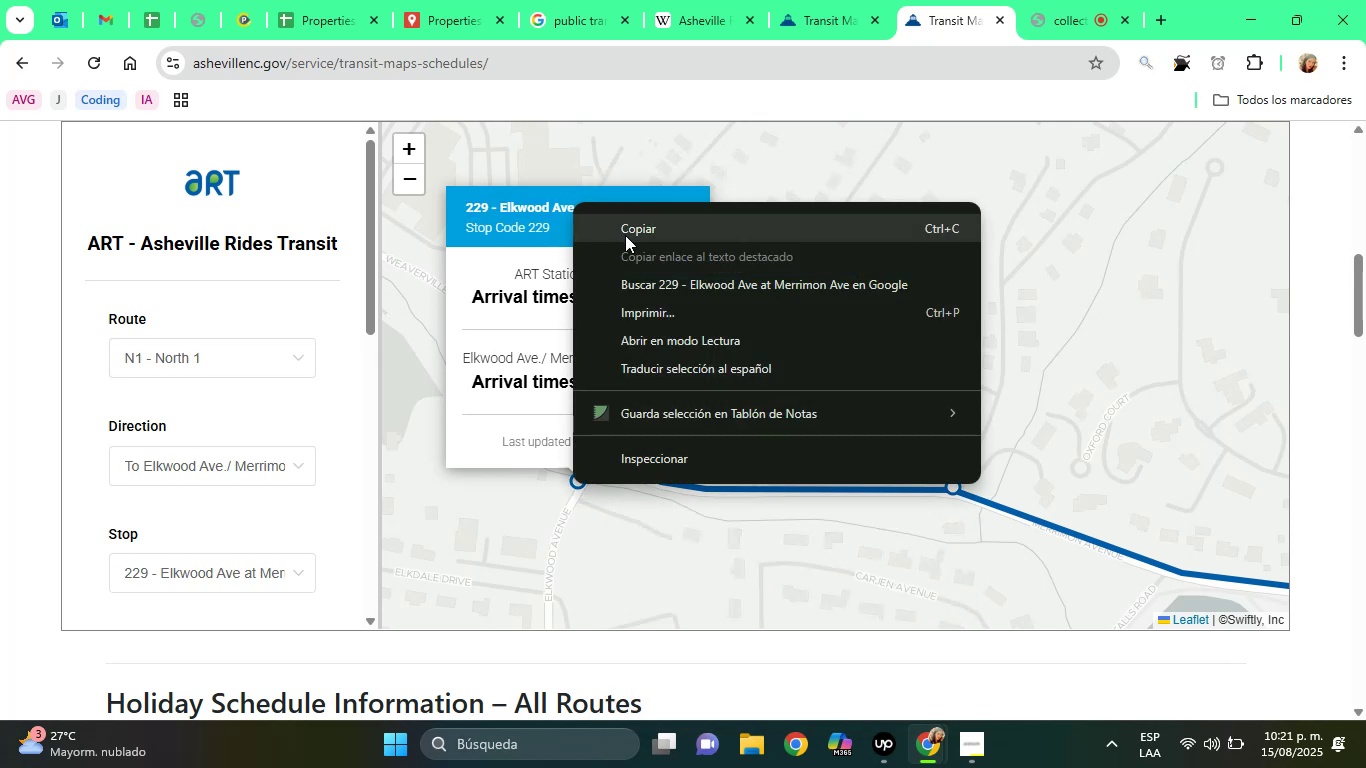 
left_click([625, 235])
 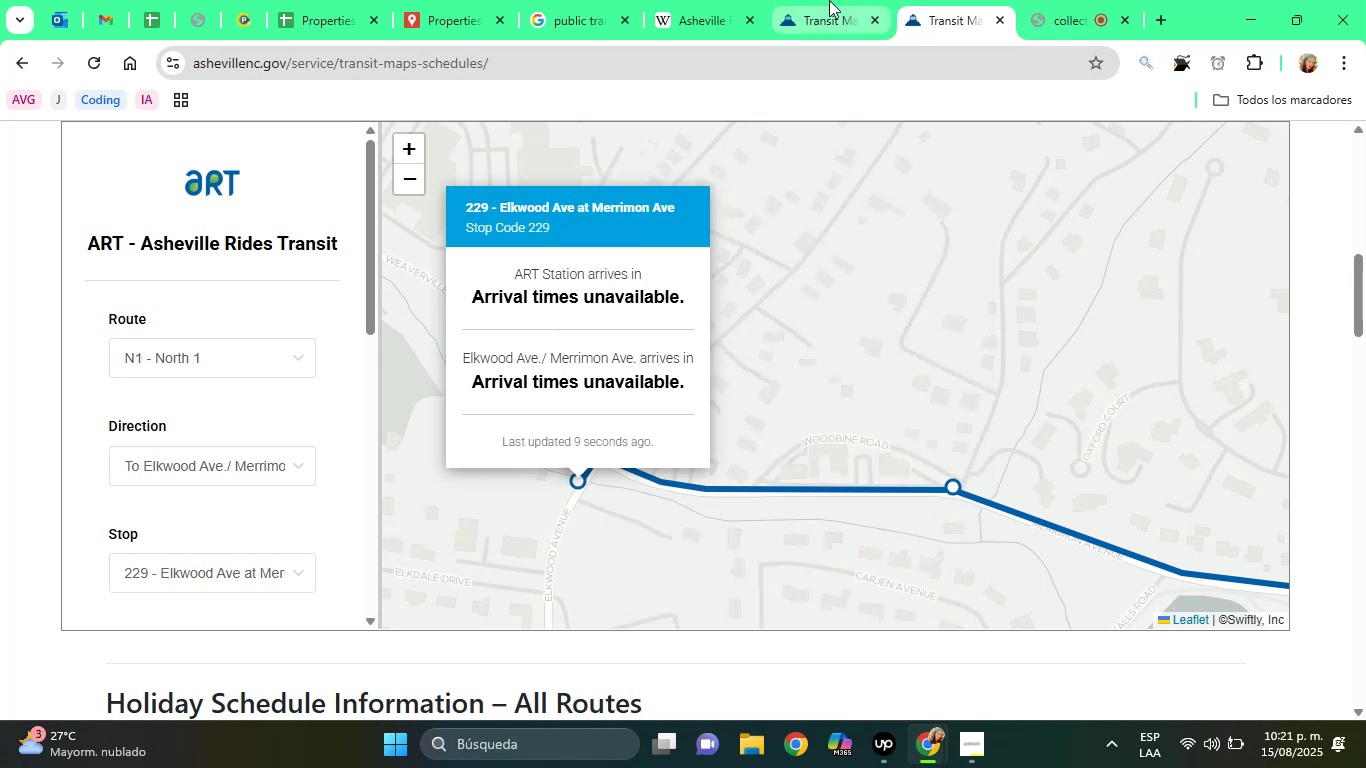 
mouse_move([594, -10])
 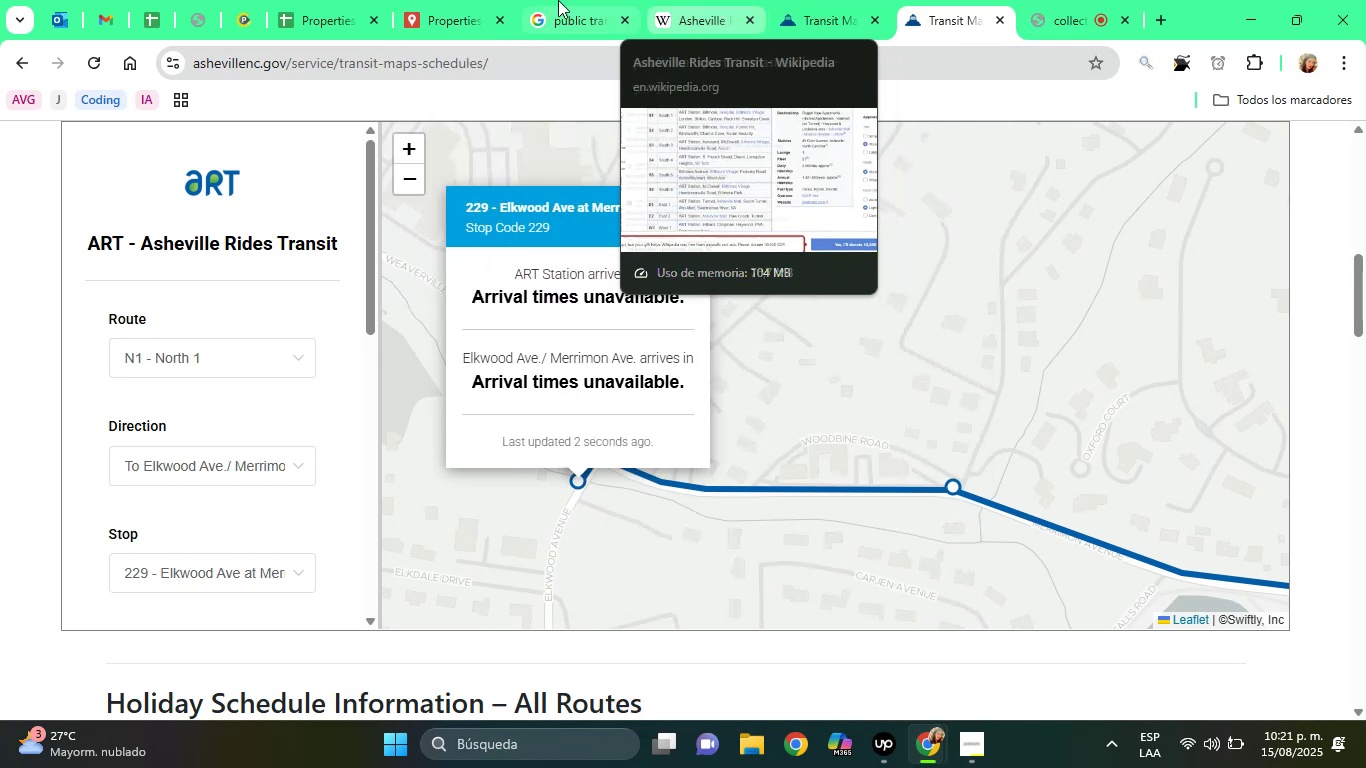 
left_click([502, 0])
 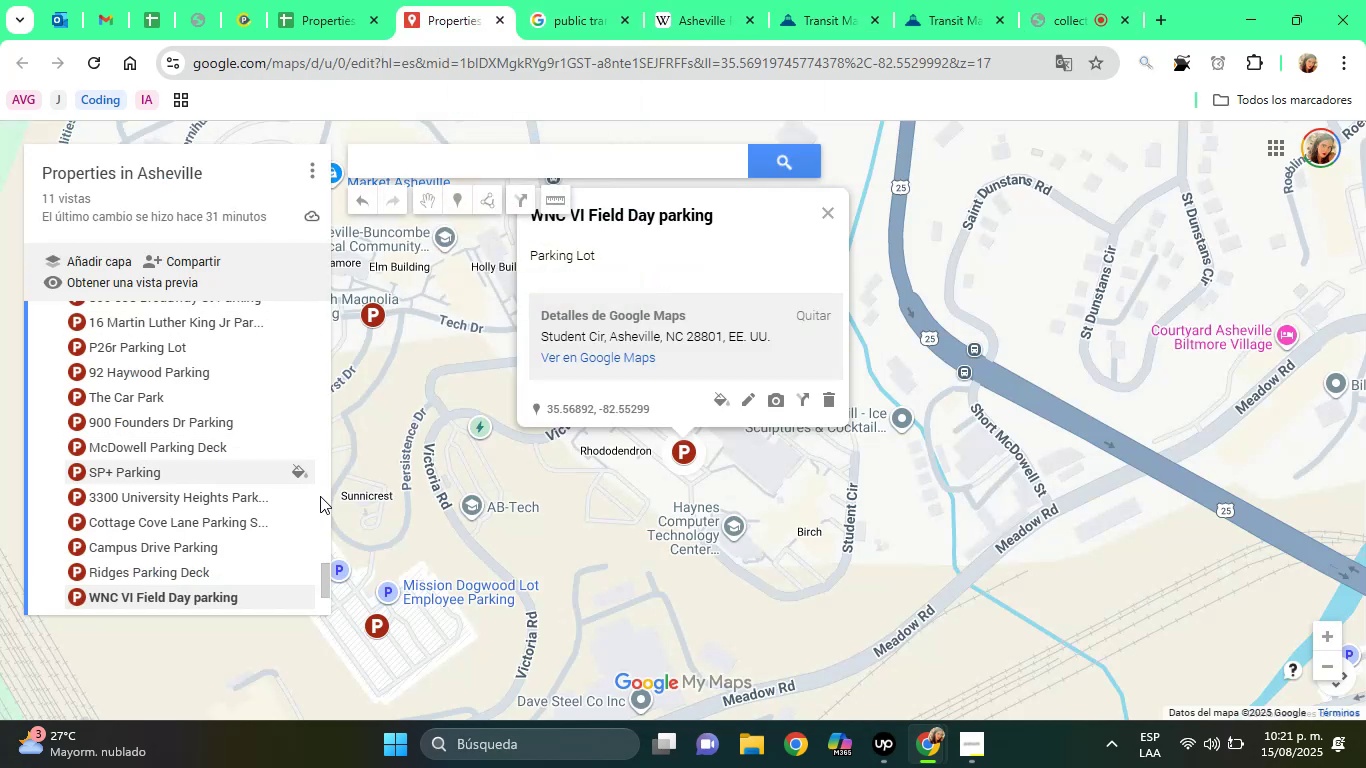 
left_click_drag(start_coordinate=[327, 570], to_coordinate=[323, 304])
 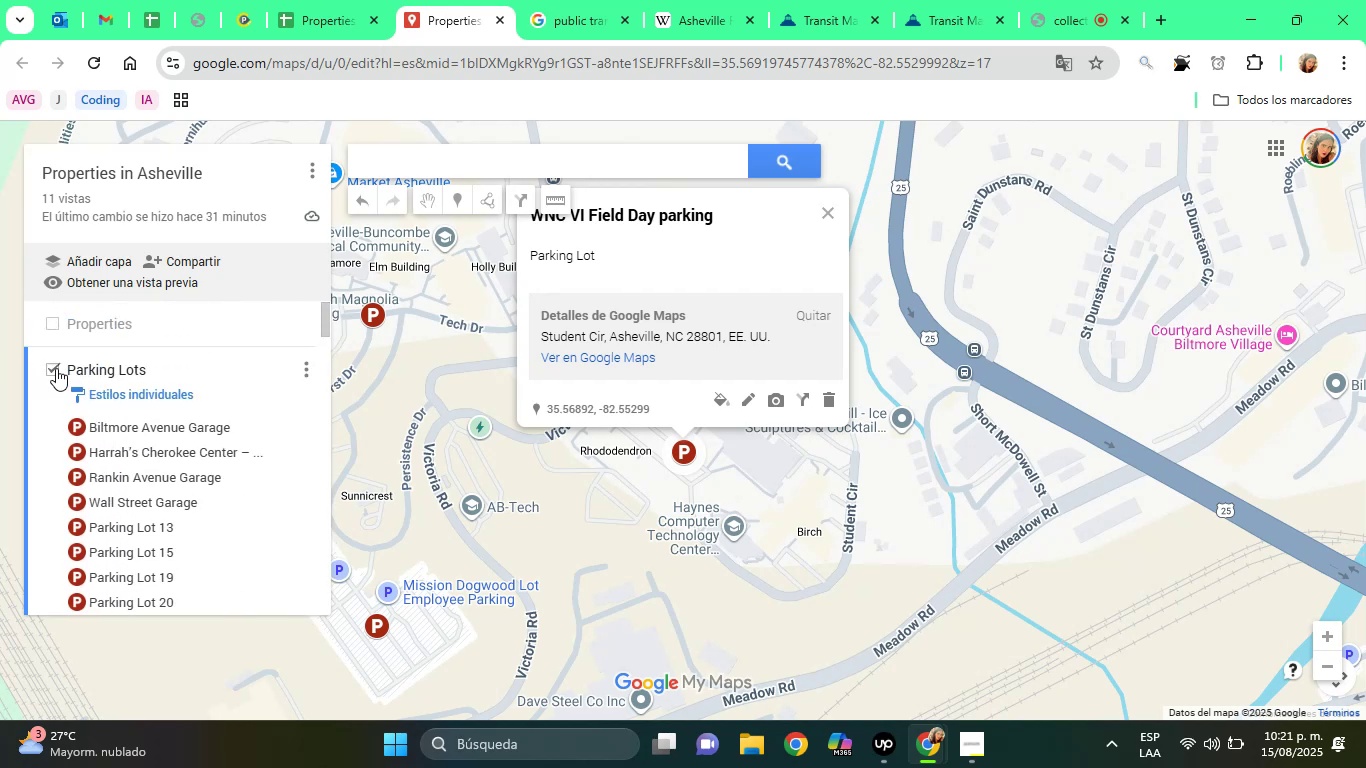 
left_click([53, 365])
 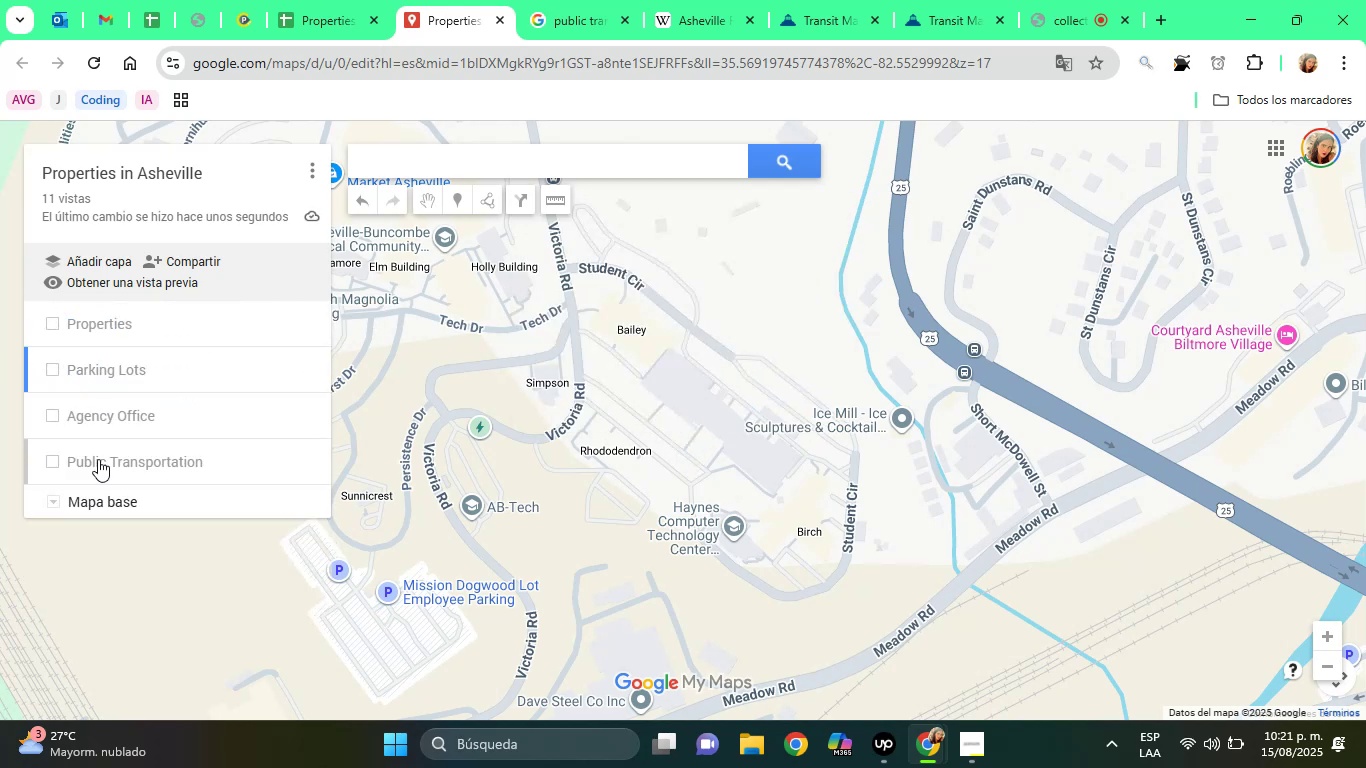 
left_click([98, 459])
 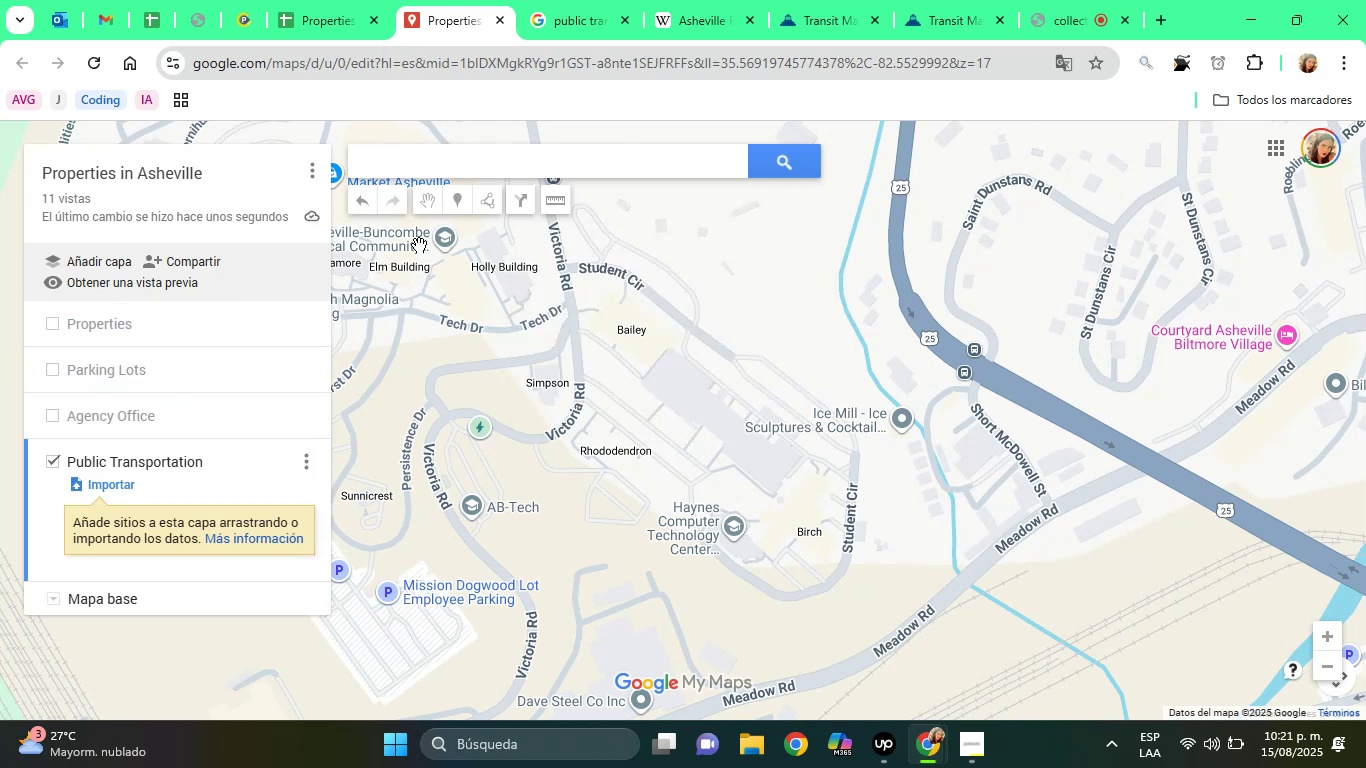 
left_click([468, 166])
 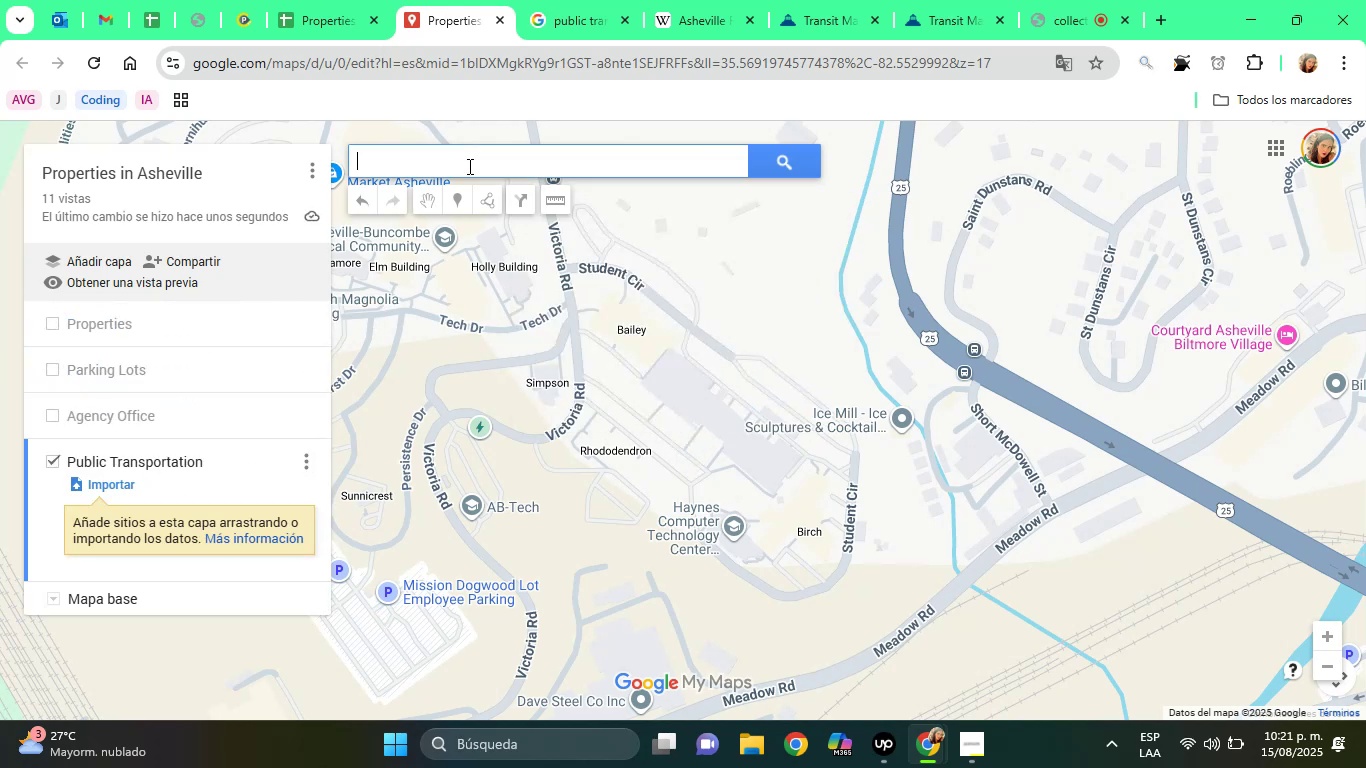 
right_click([468, 166])
 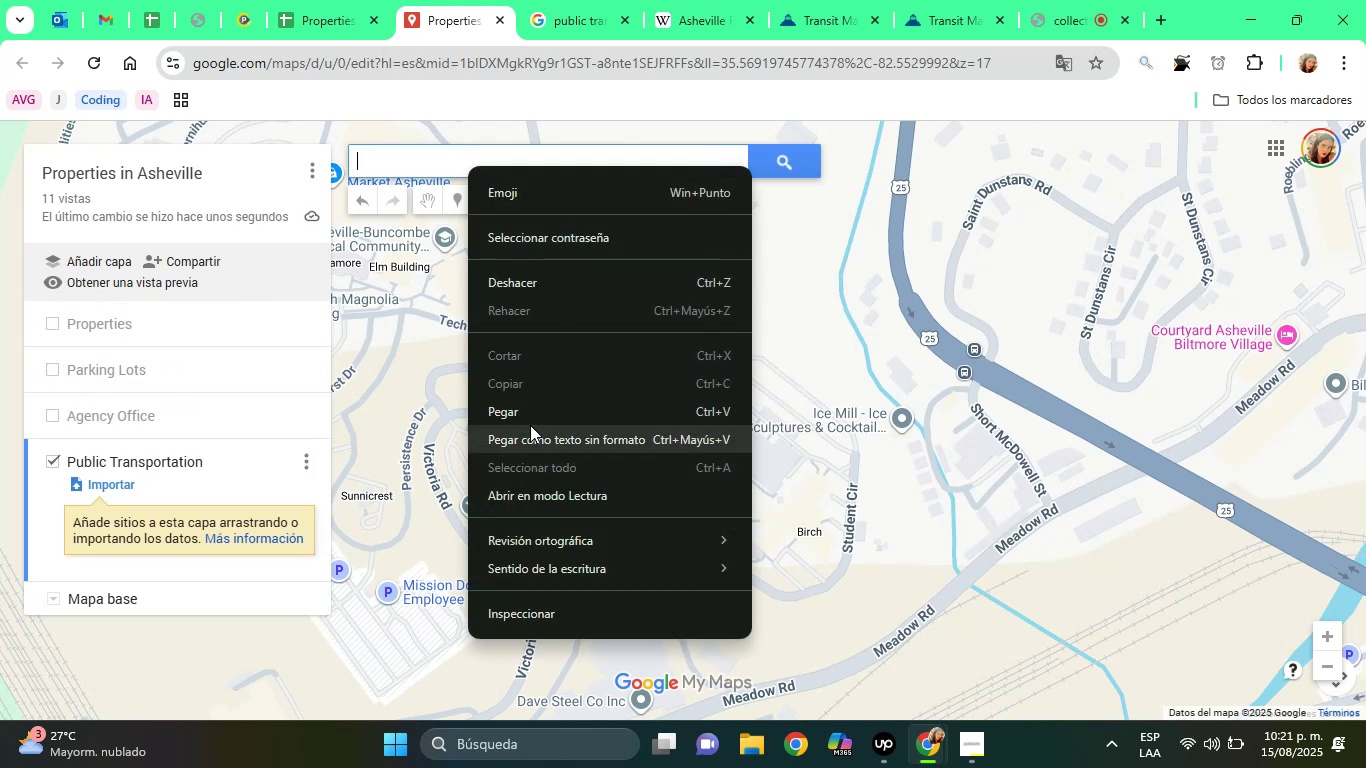 
left_click([527, 415])
 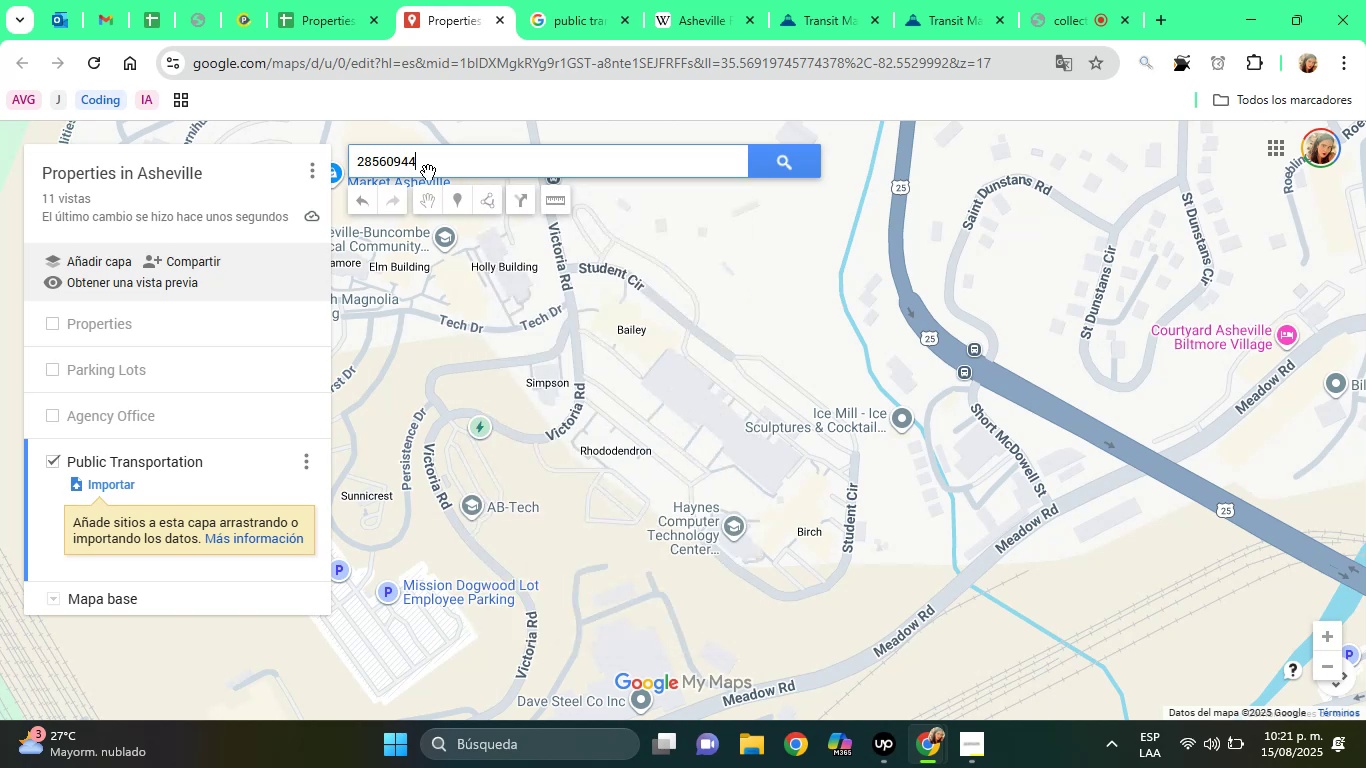 
double_click([417, 160])
 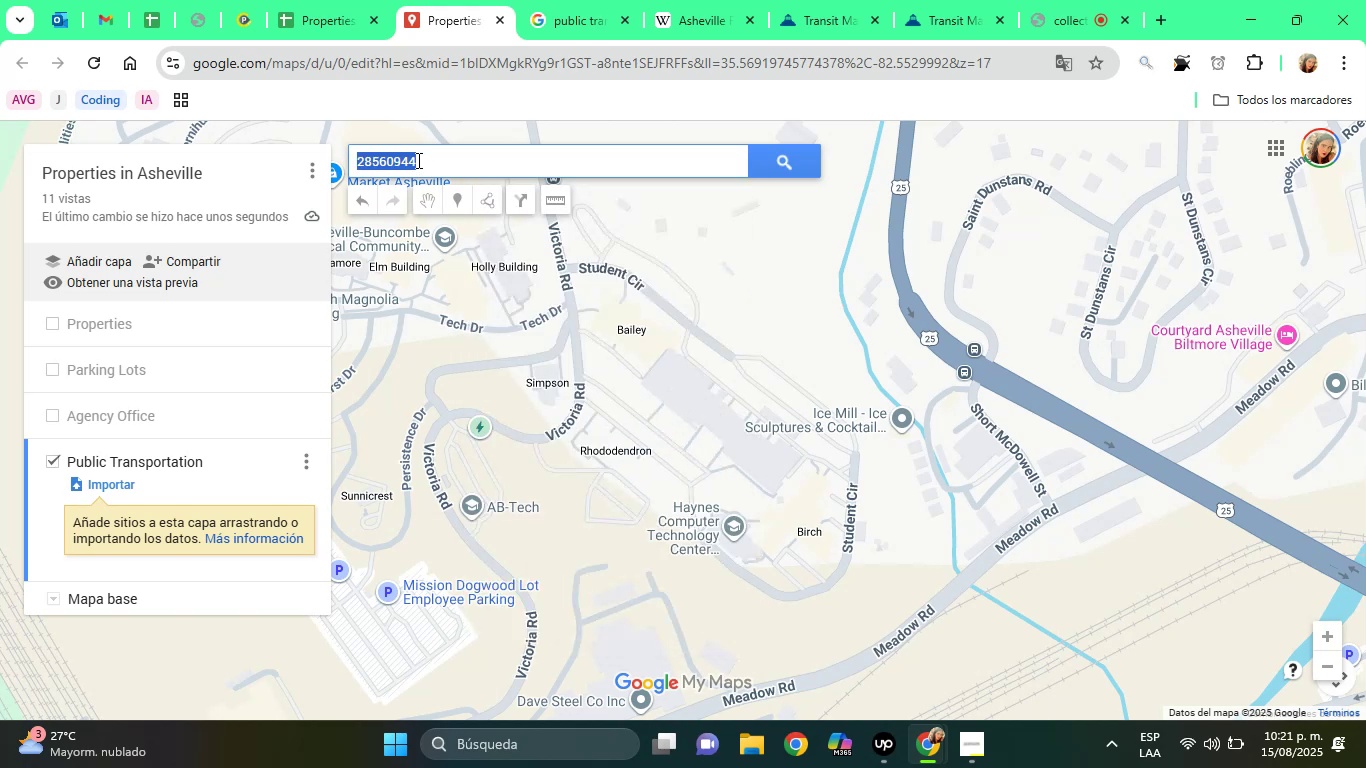 
key(Backspace)
 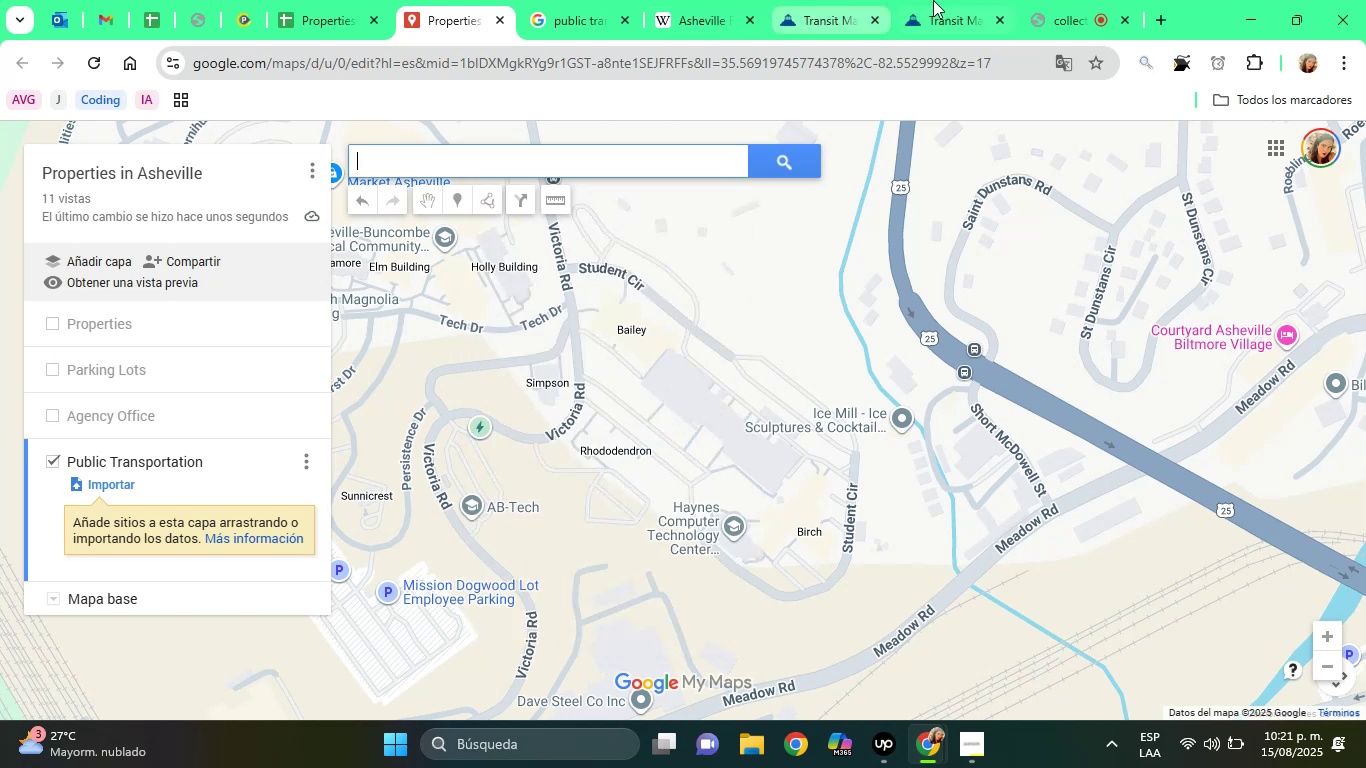 
left_click([968, 0])
 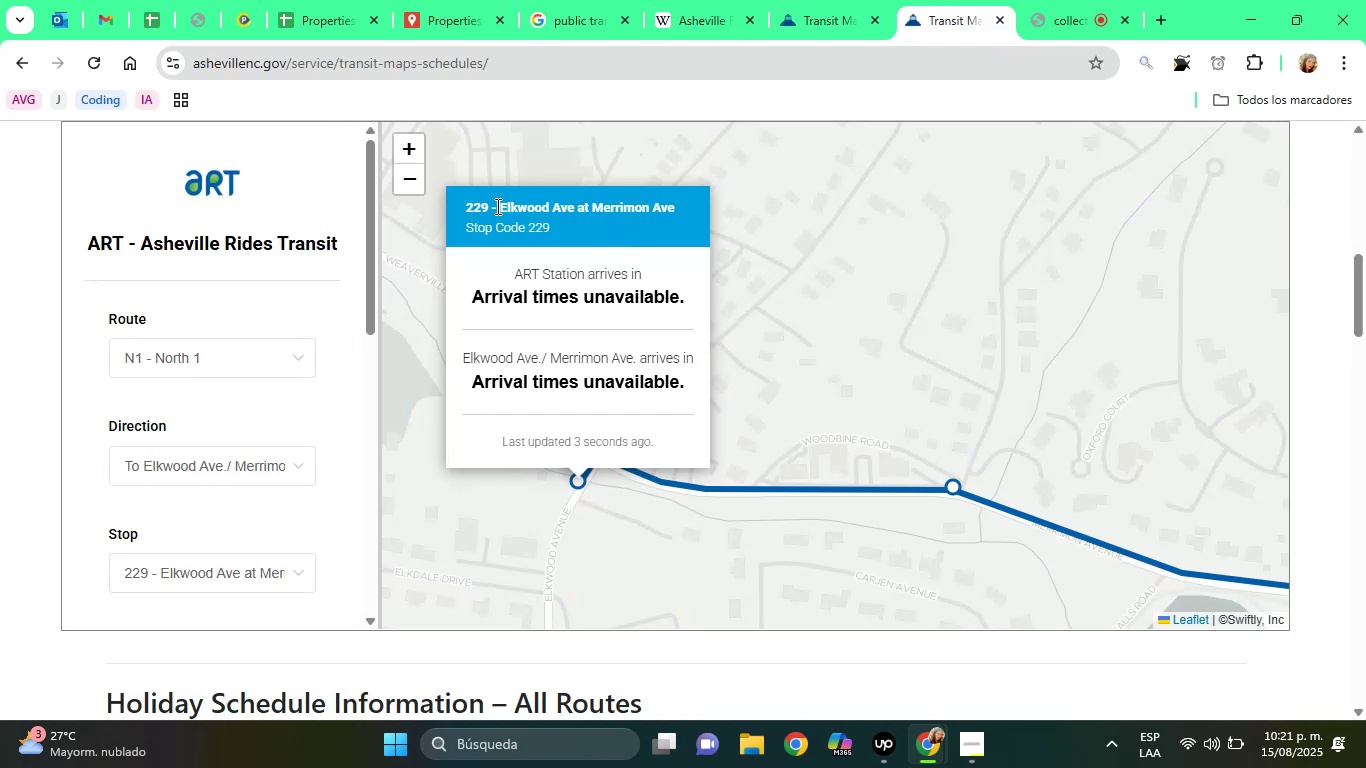 
left_click_drag(start_coordinate=[469, 206], to_coordinate=[538, 200])
 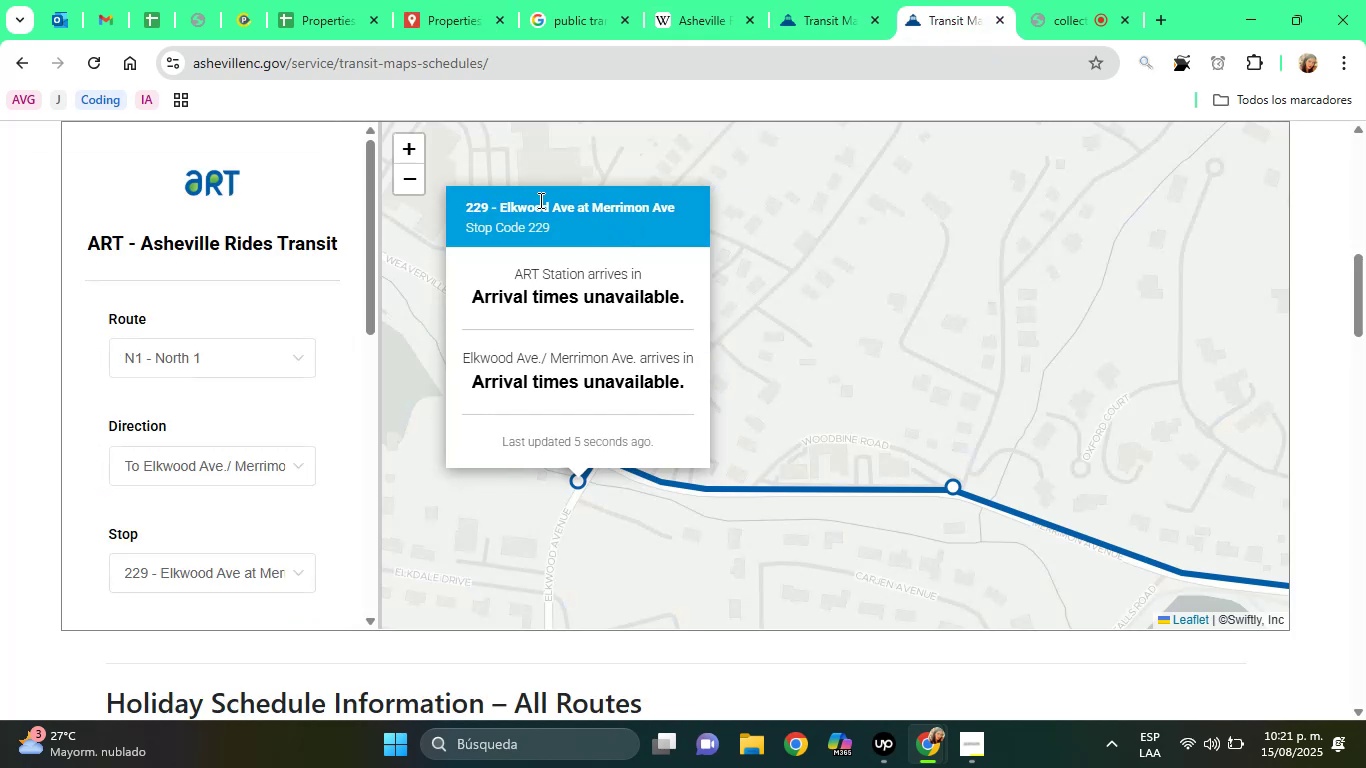 
right_click([539, 200])
 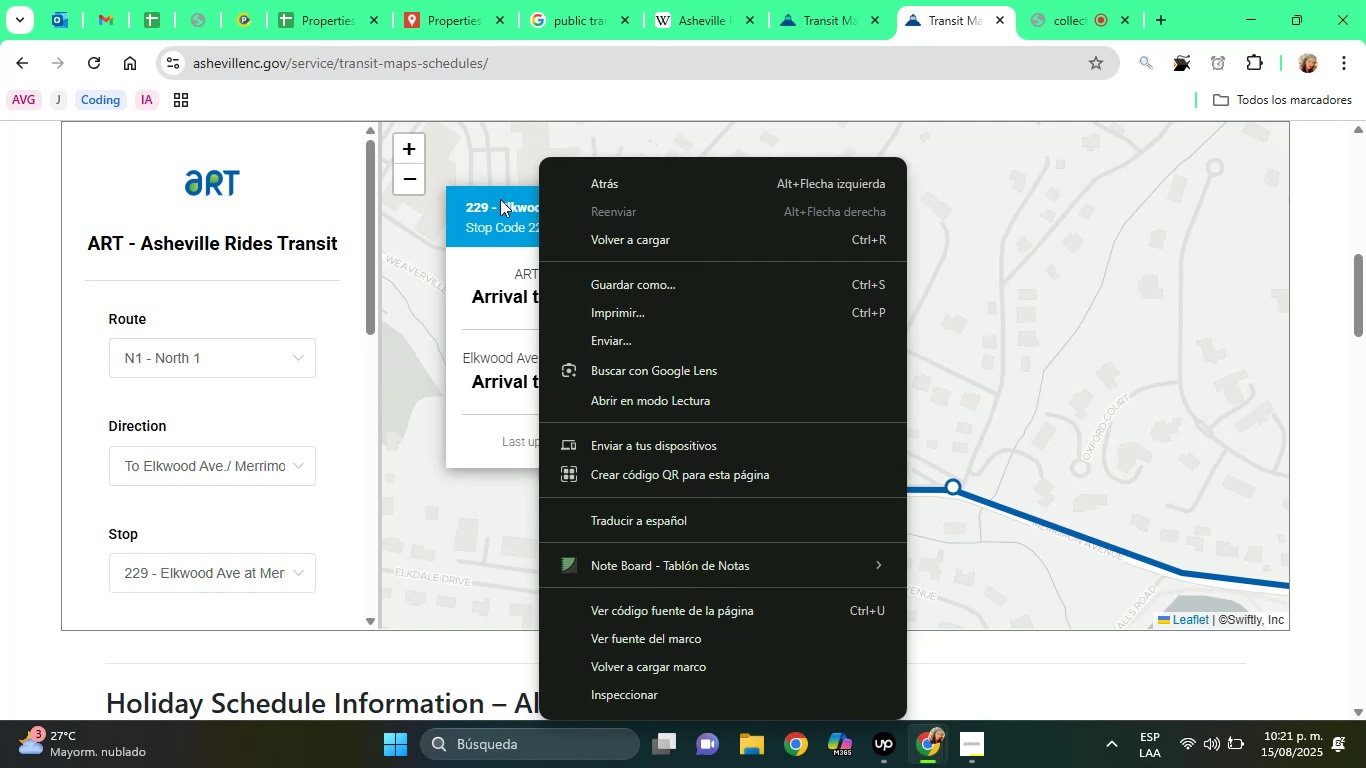 
left_click([500, 199])
 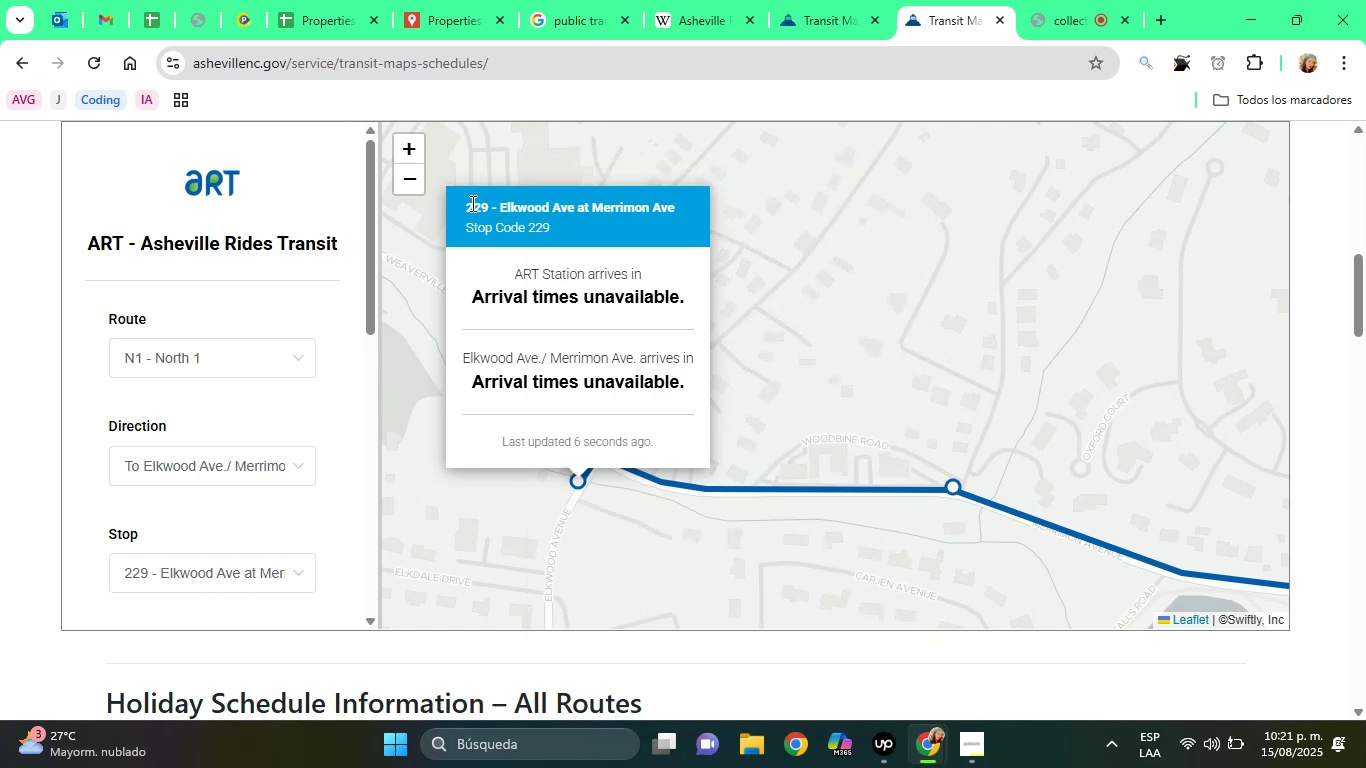 
left_click_drag(start_coordinate=[467, 204], to_coordinate=[671, 206])
 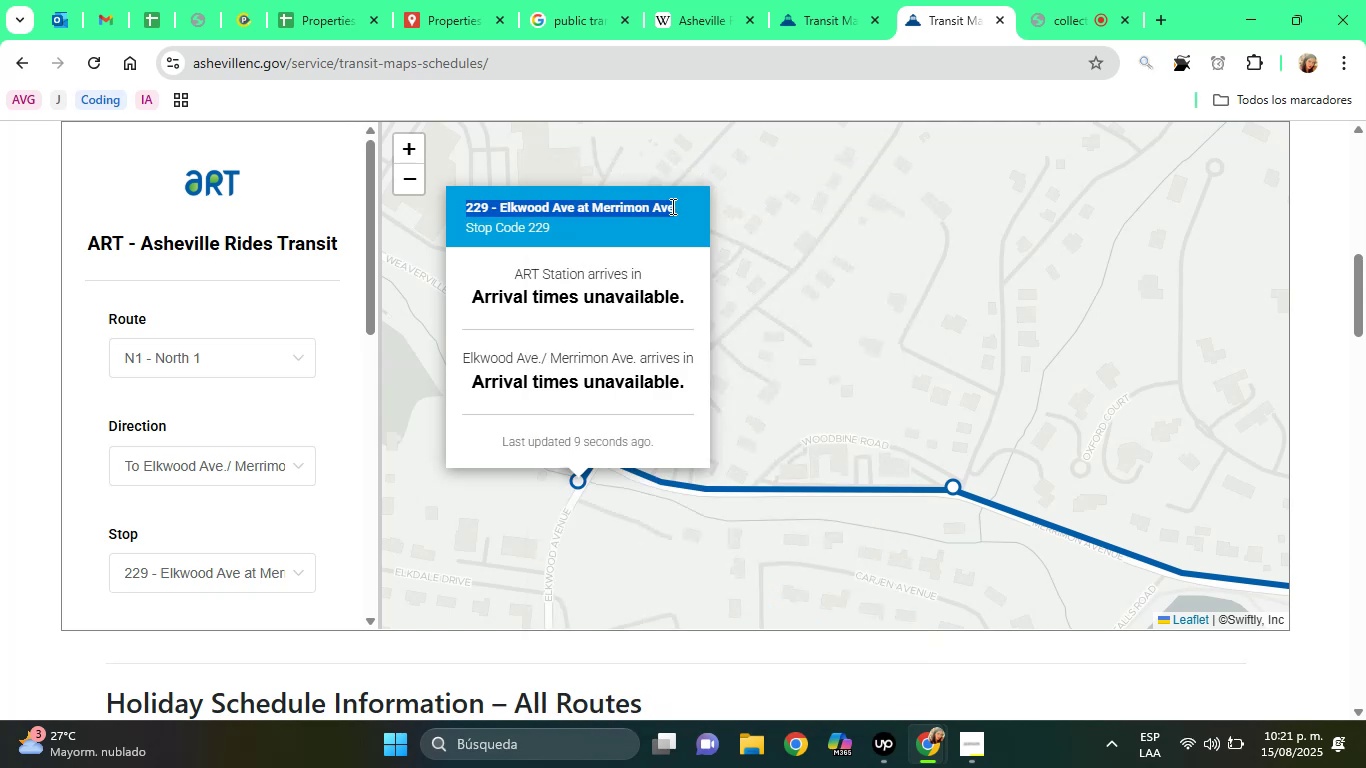 
right_click([671, 206])
 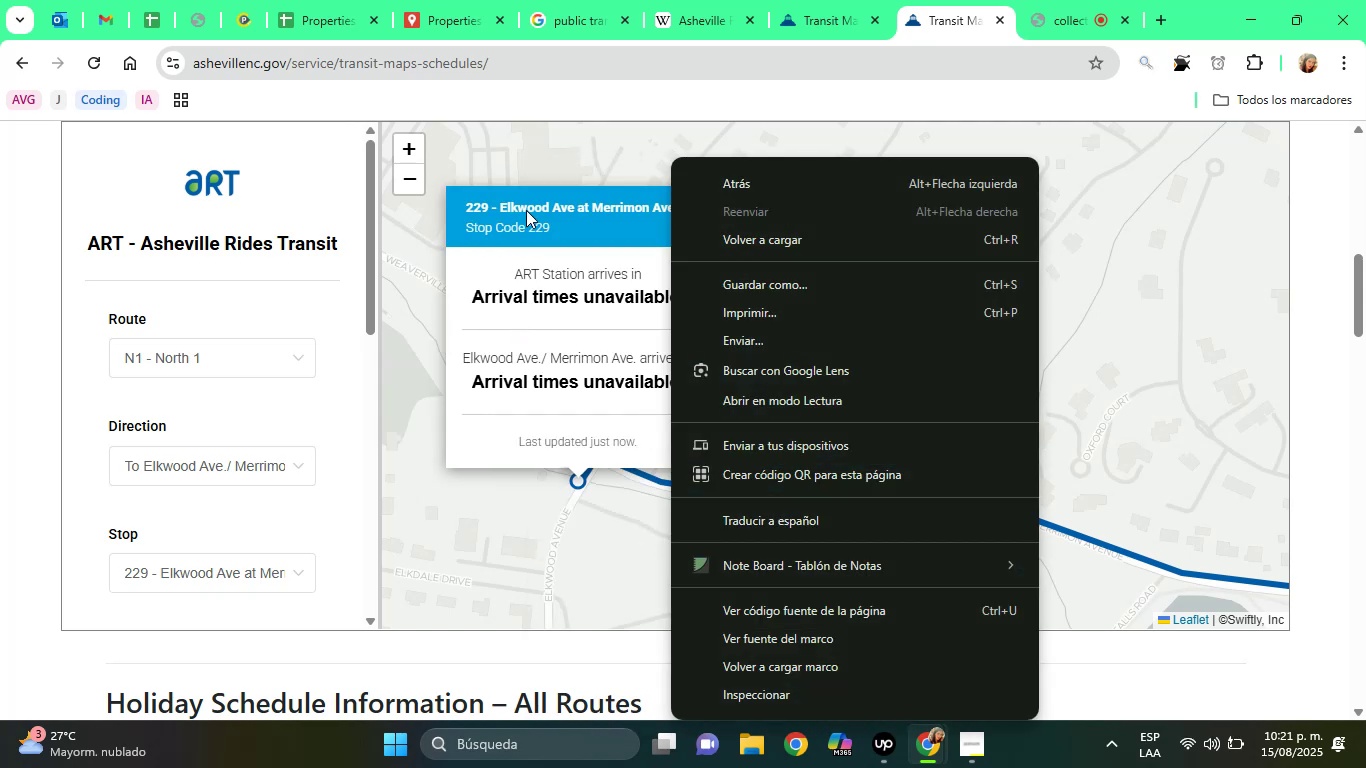 
left_click([526, 210])
 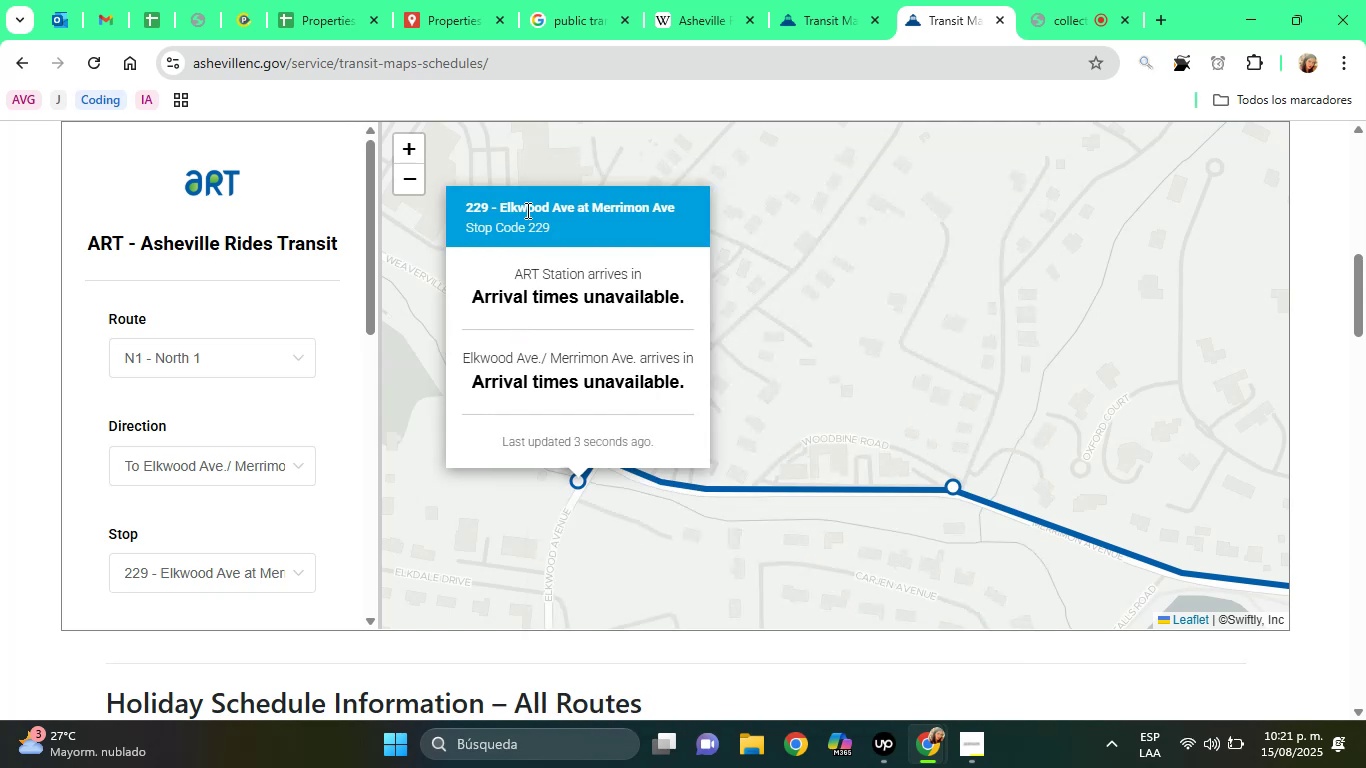 
double_click([526, 210])
 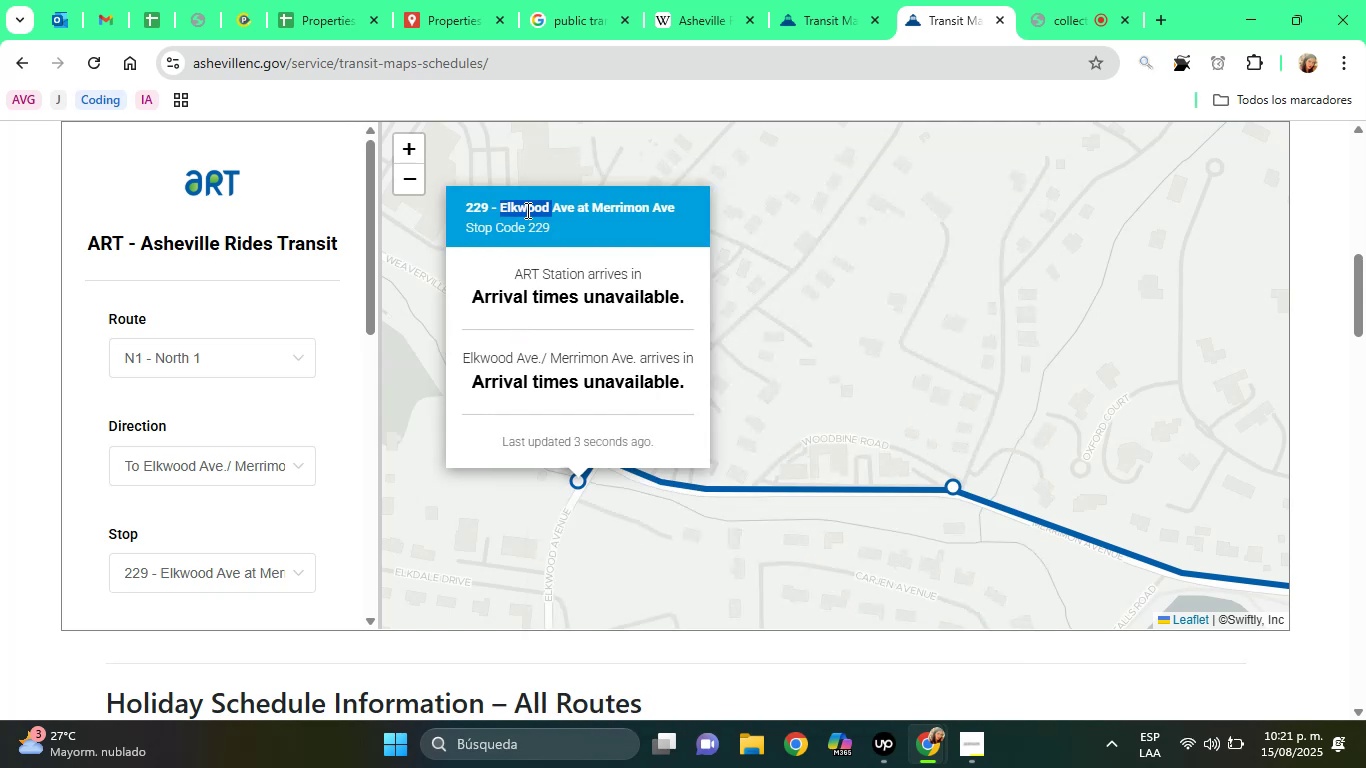 
triple_click([526, 210])
 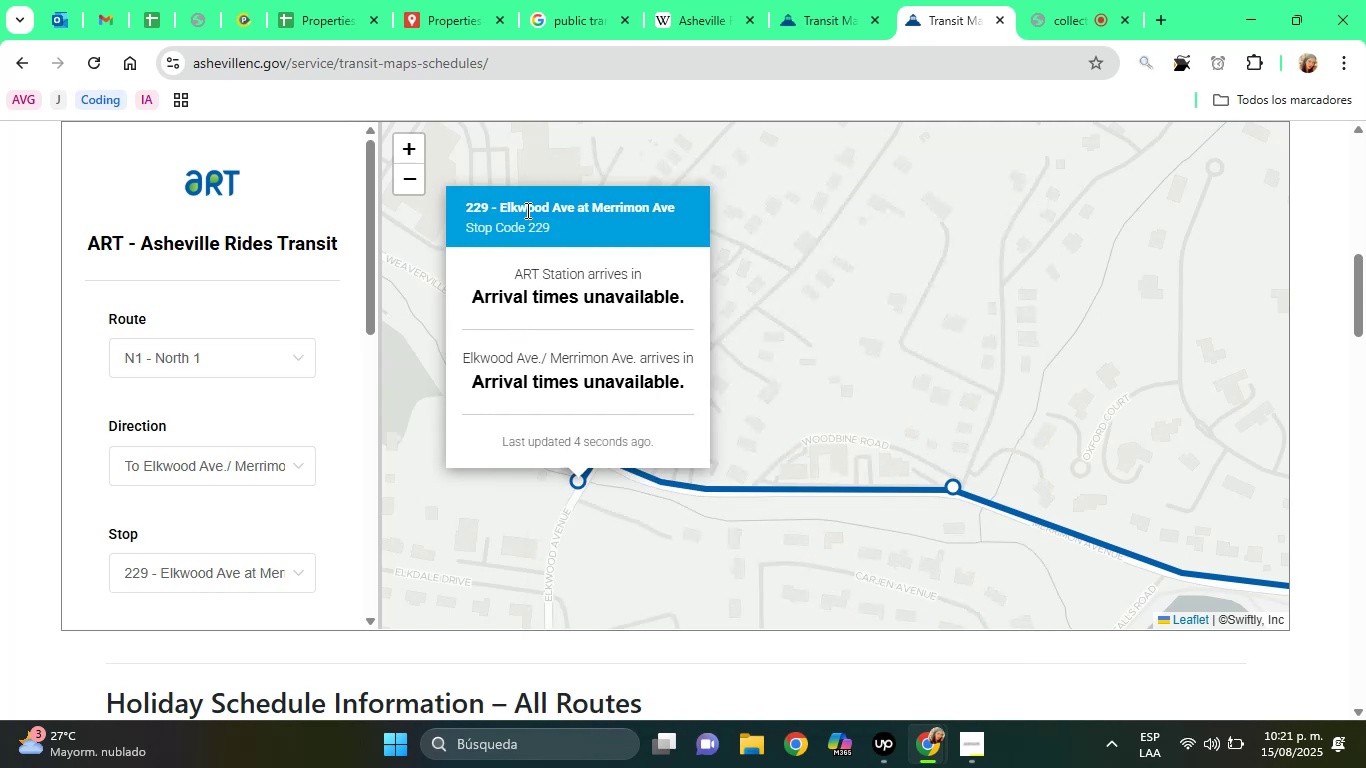 
triple_click([526, 210])
 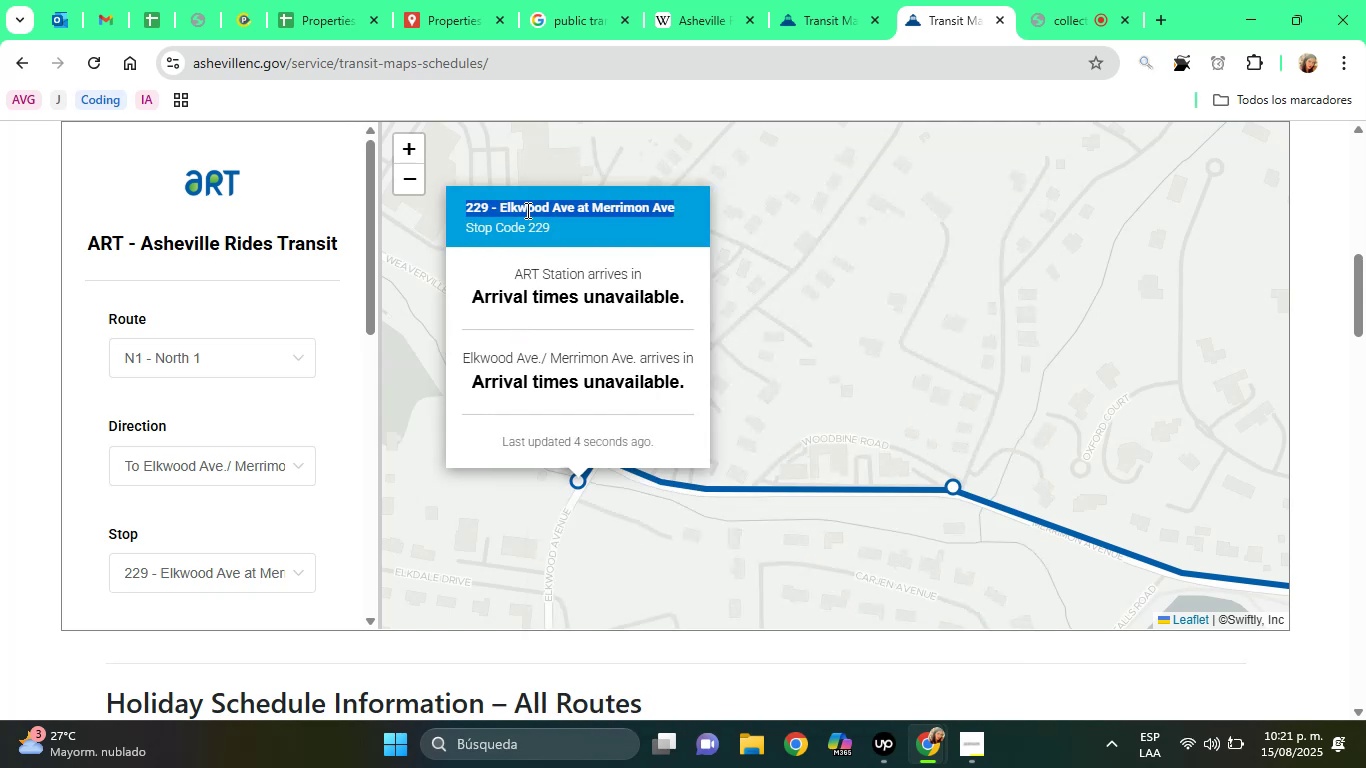 
right_click([526, 210])
 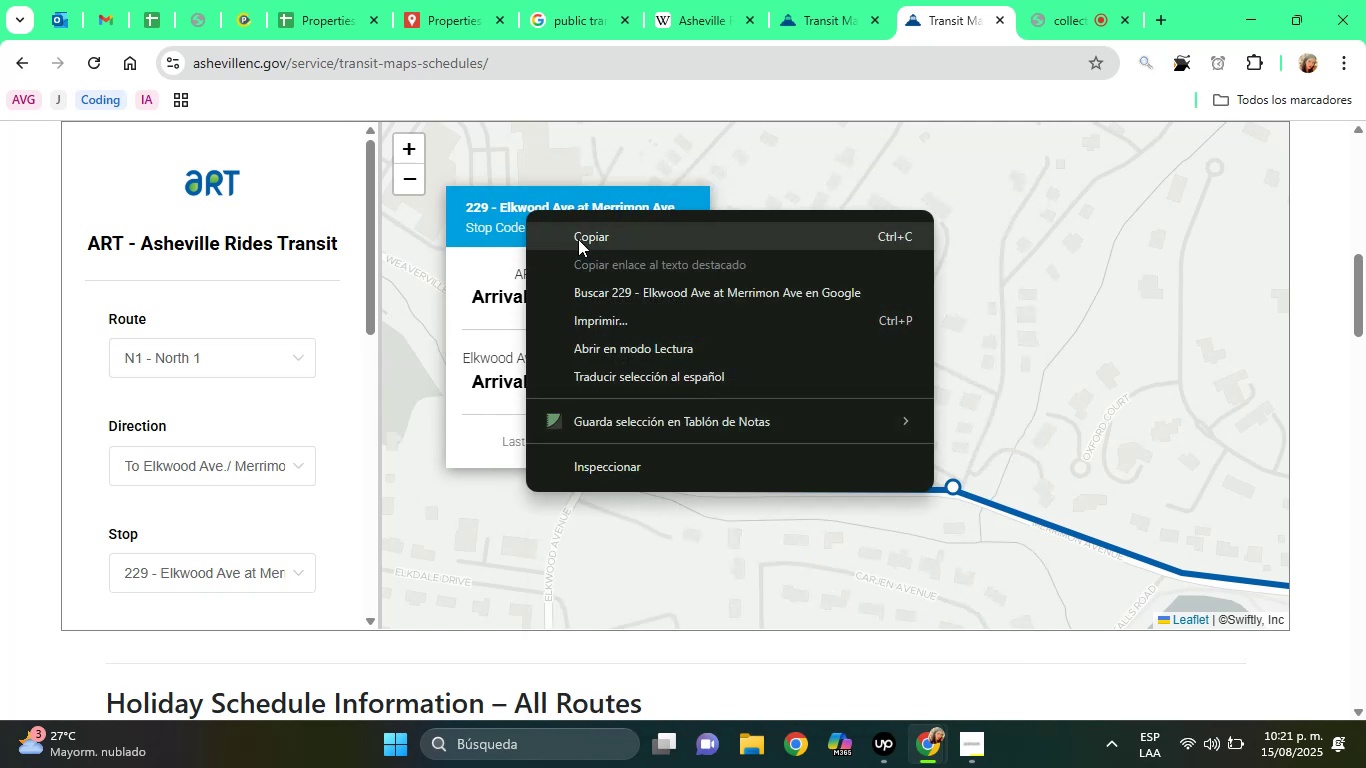 
left_click([579, 240])
 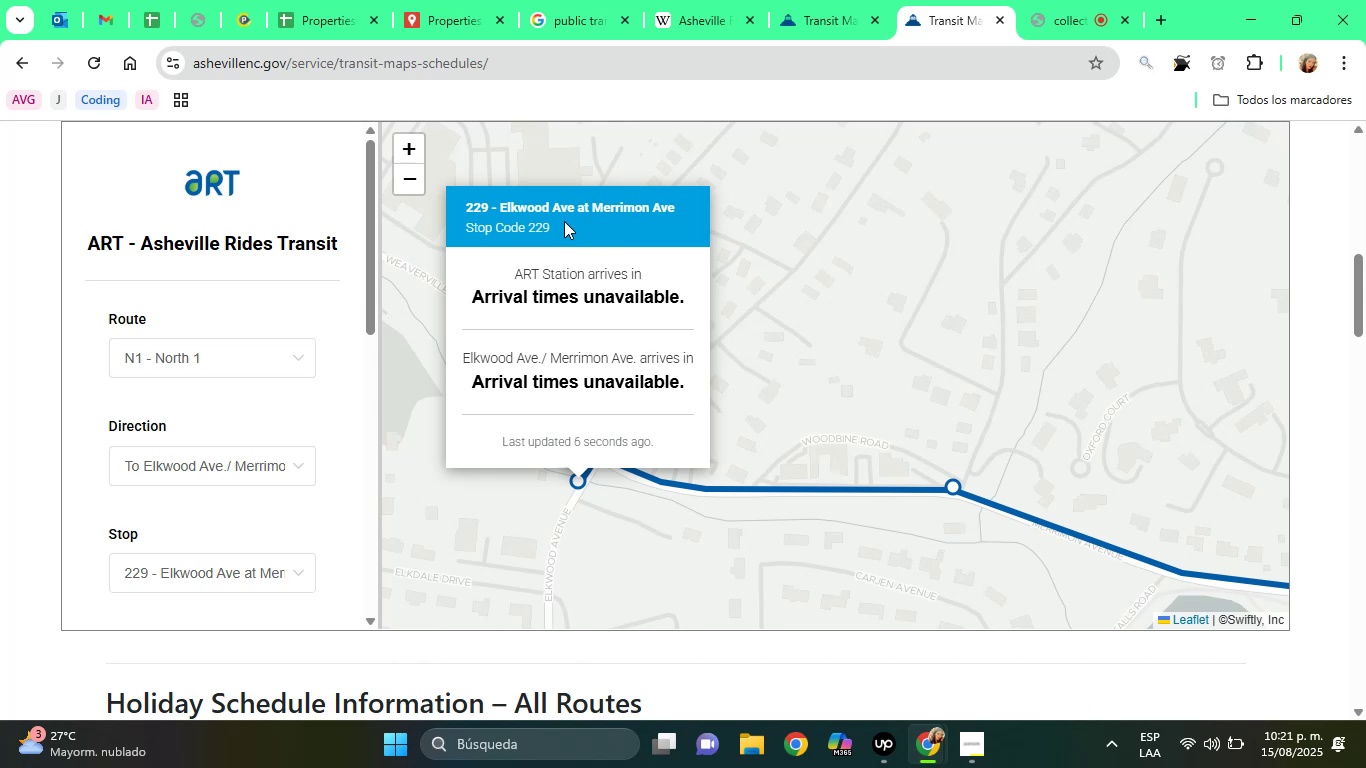 
left_click_drag(start_coordinate=[563, 185], to_coordinate=[555, 212])
 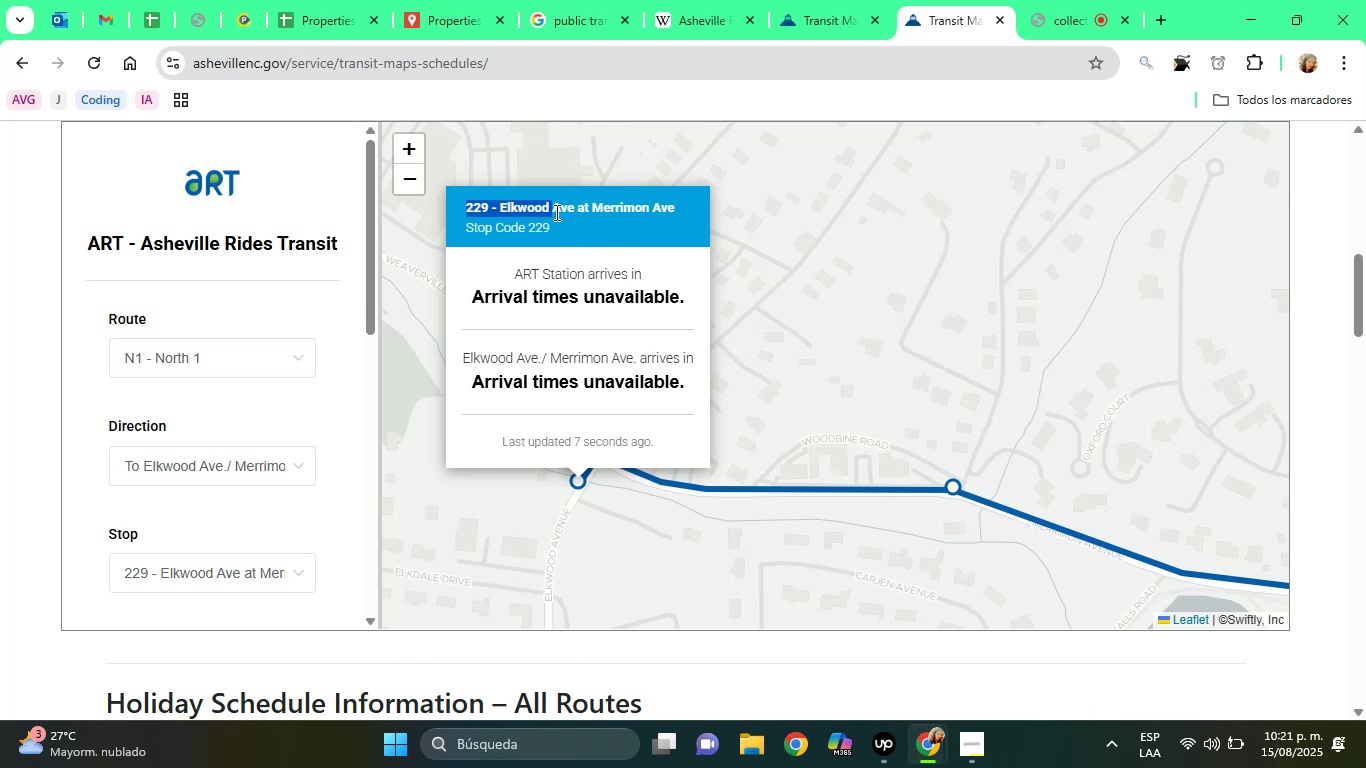 
double_click([555, 212])
 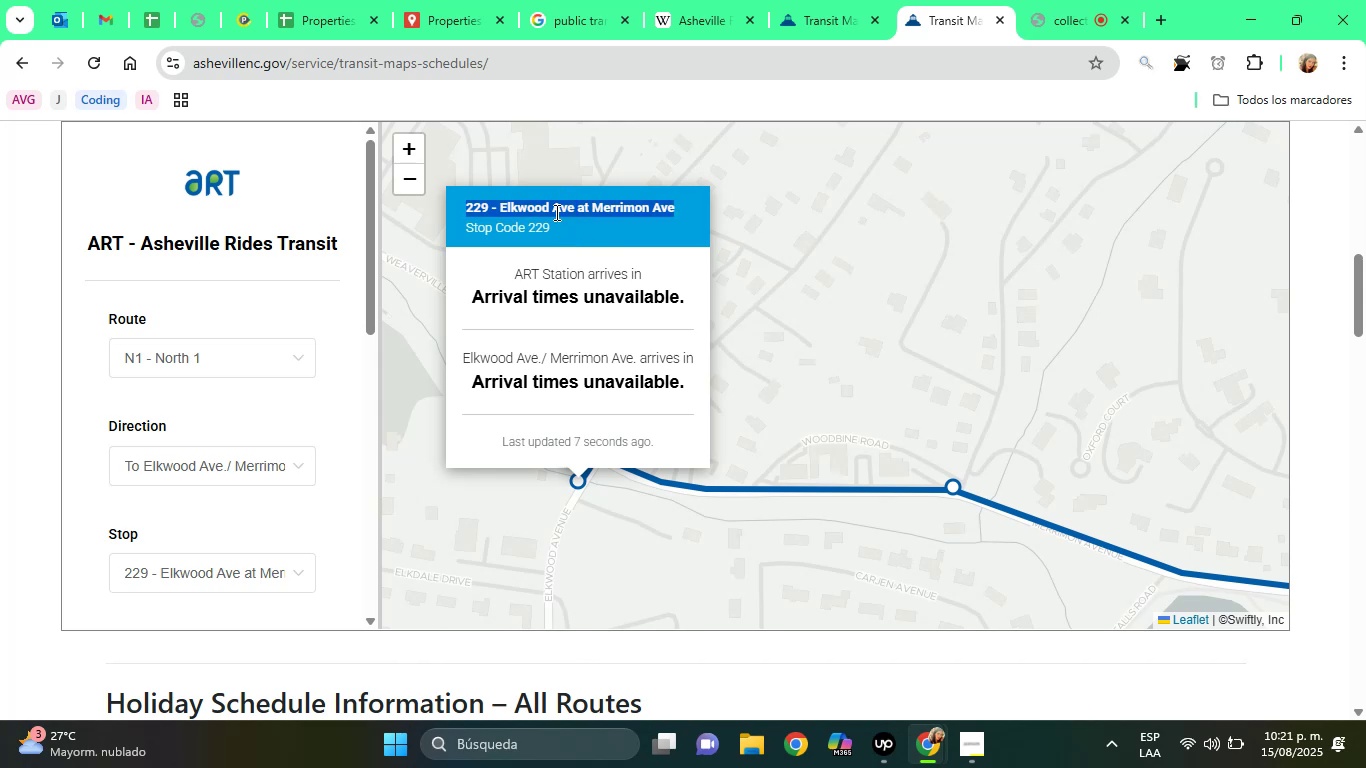 
triple_click([555, 212])
 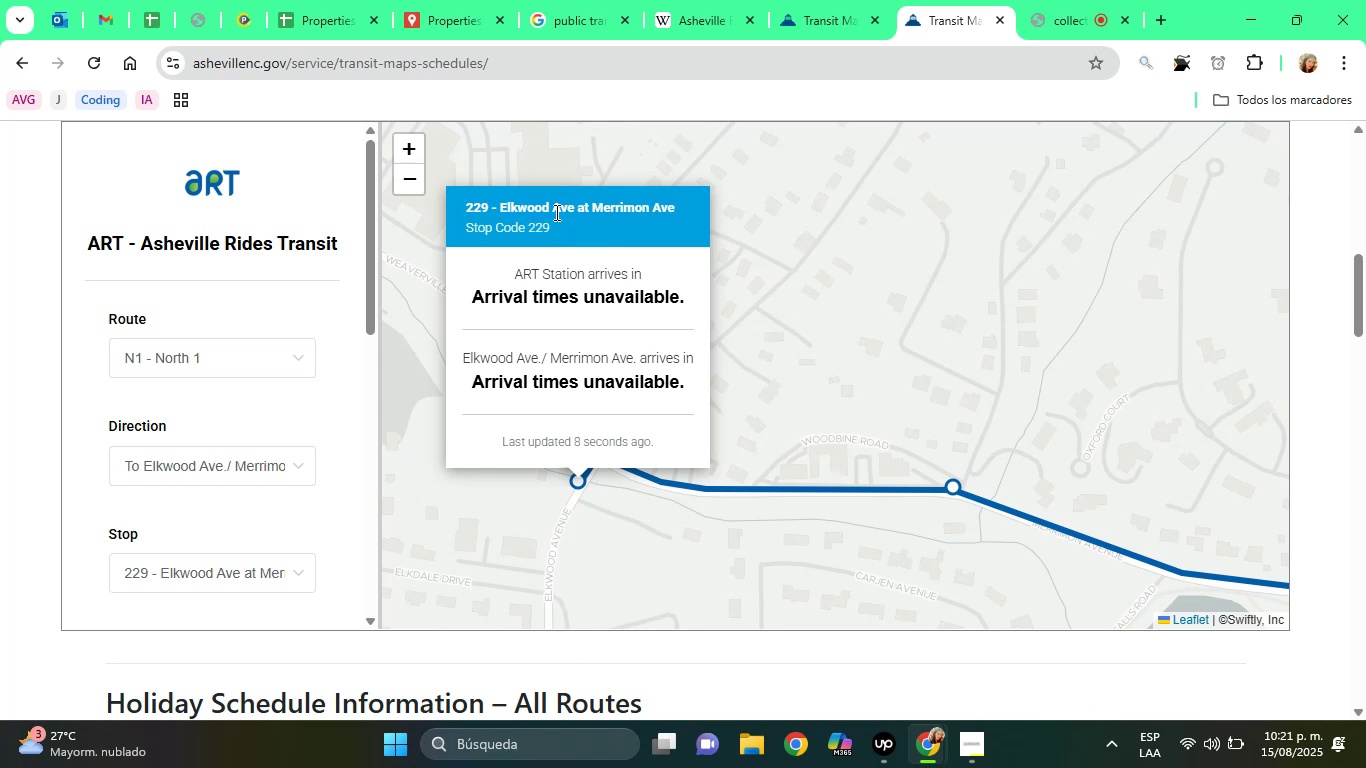 
right_click([555, 212])
 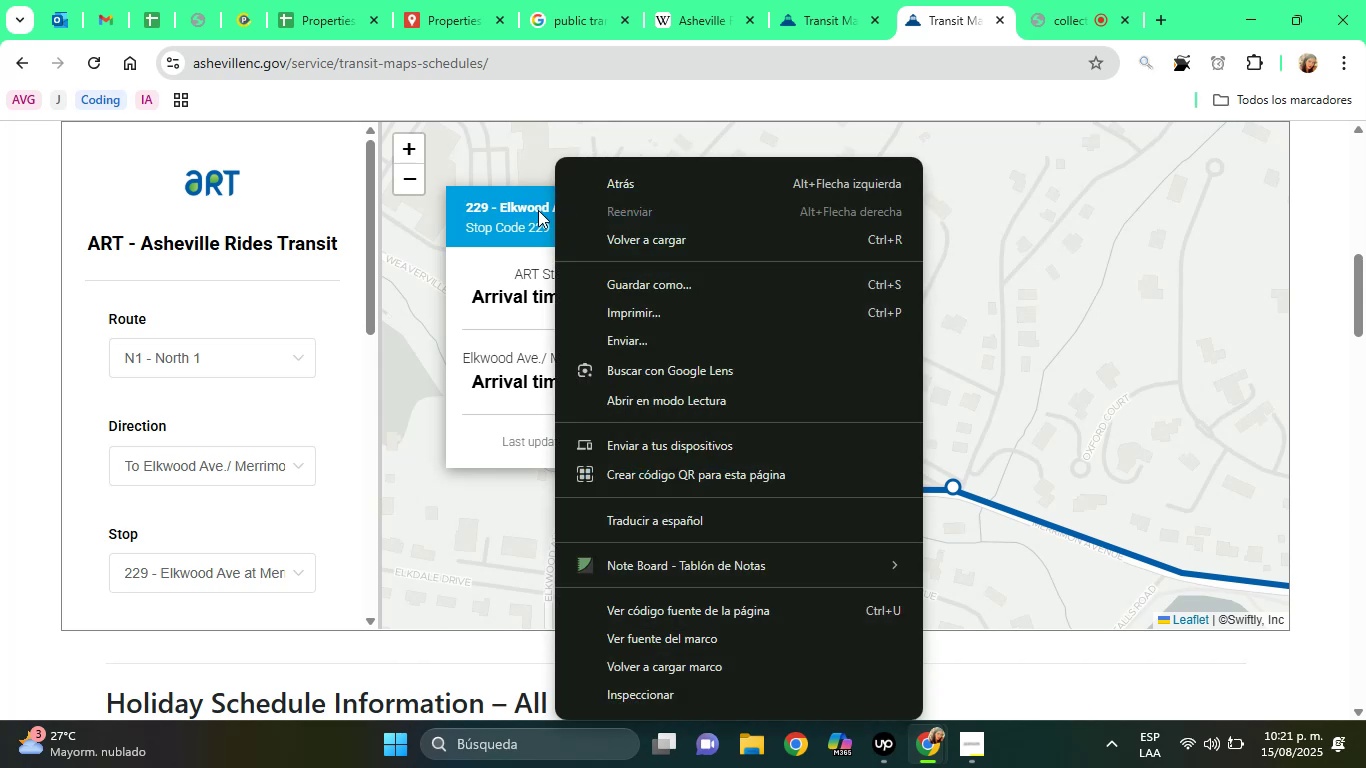 
double_click([538, 210])
 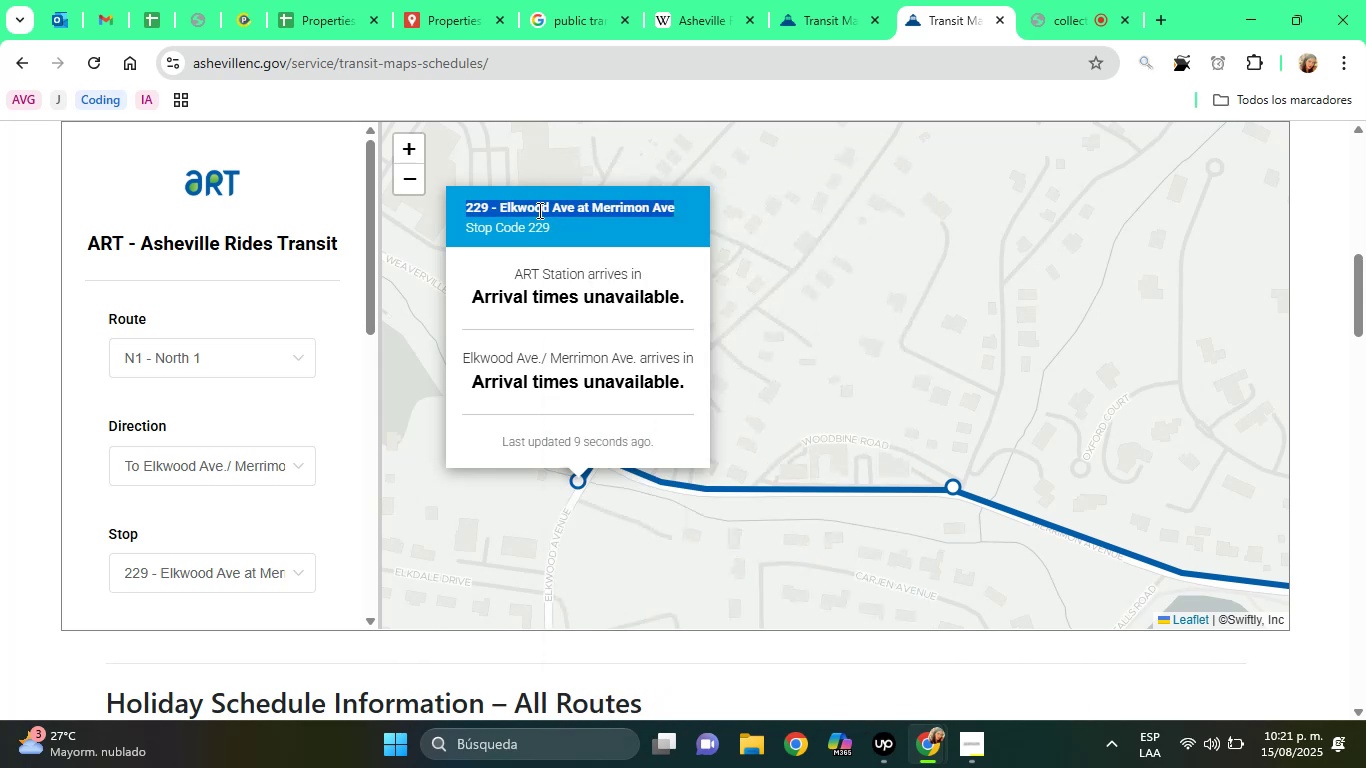 
triple_click([538, 210])
 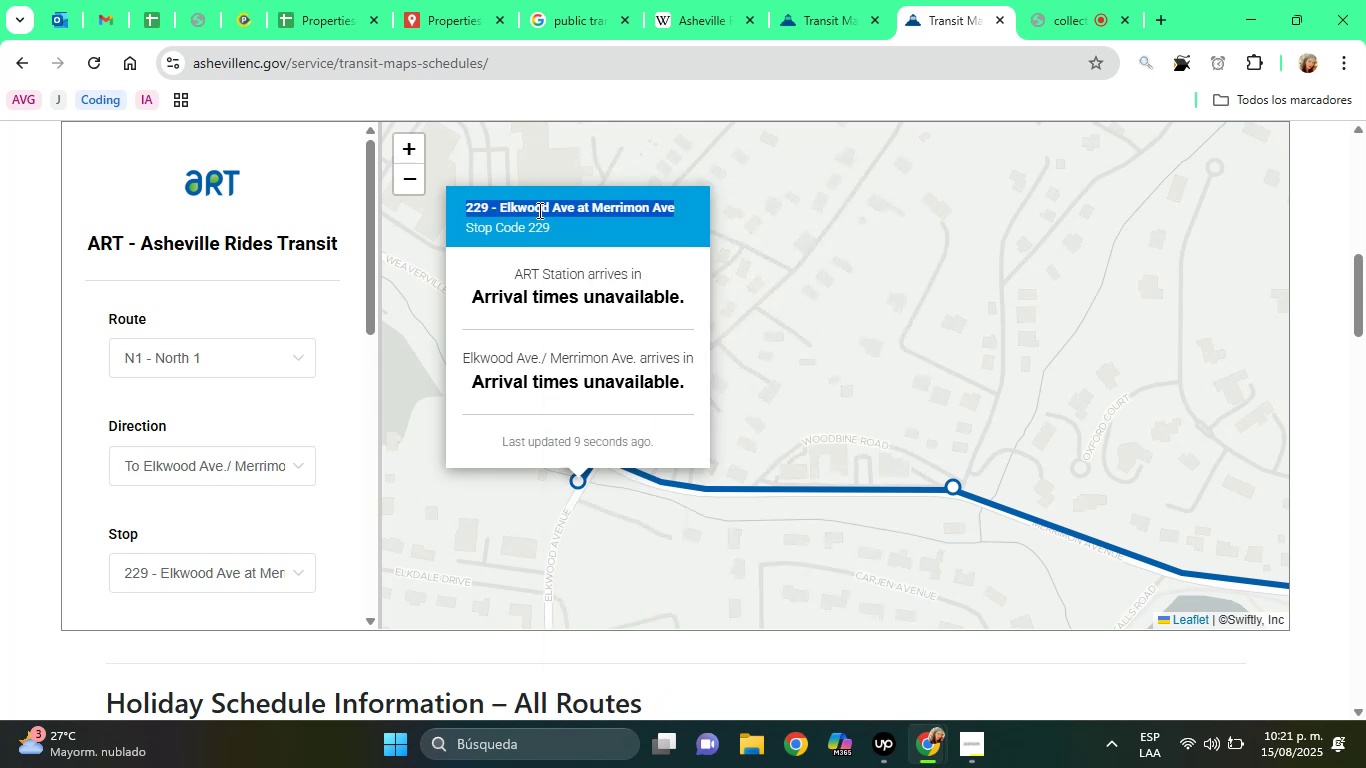 
right_click([538, 210])
 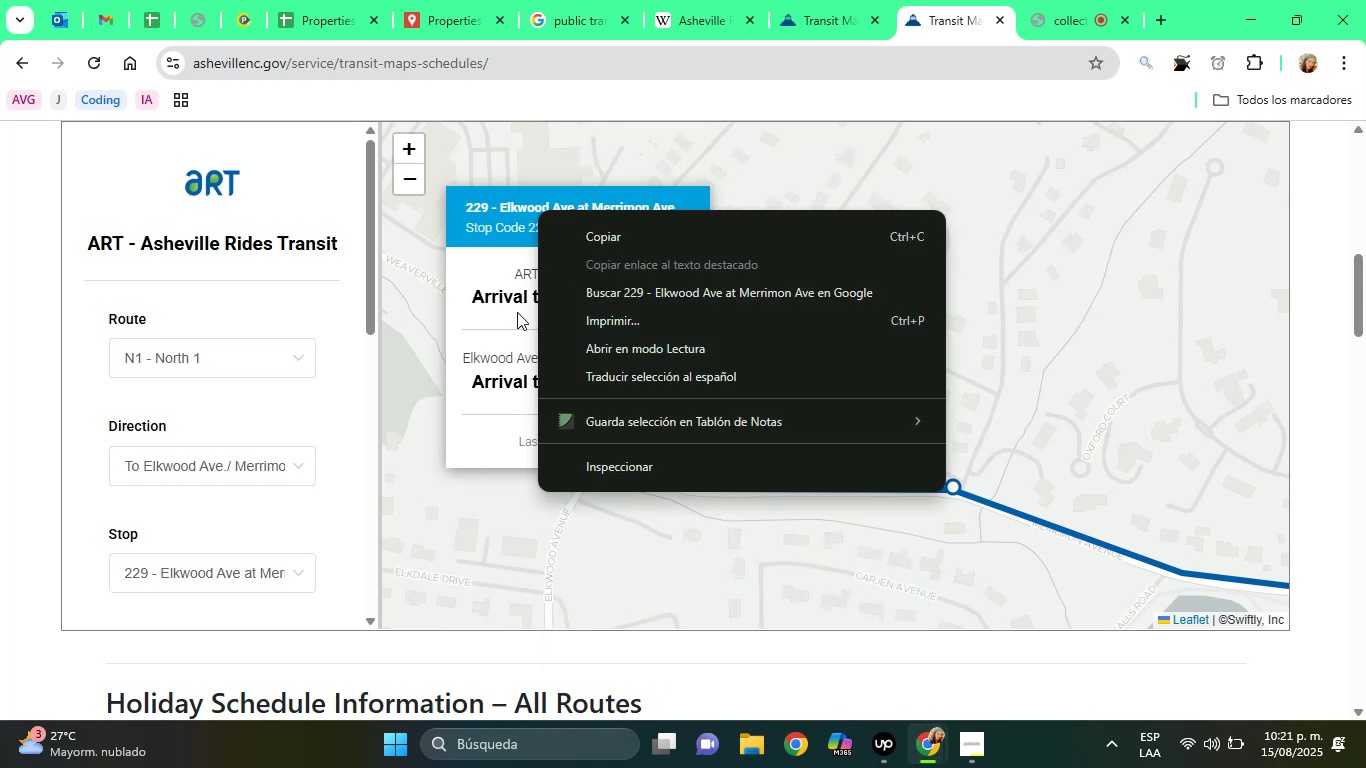 
left_click([511, 244])
 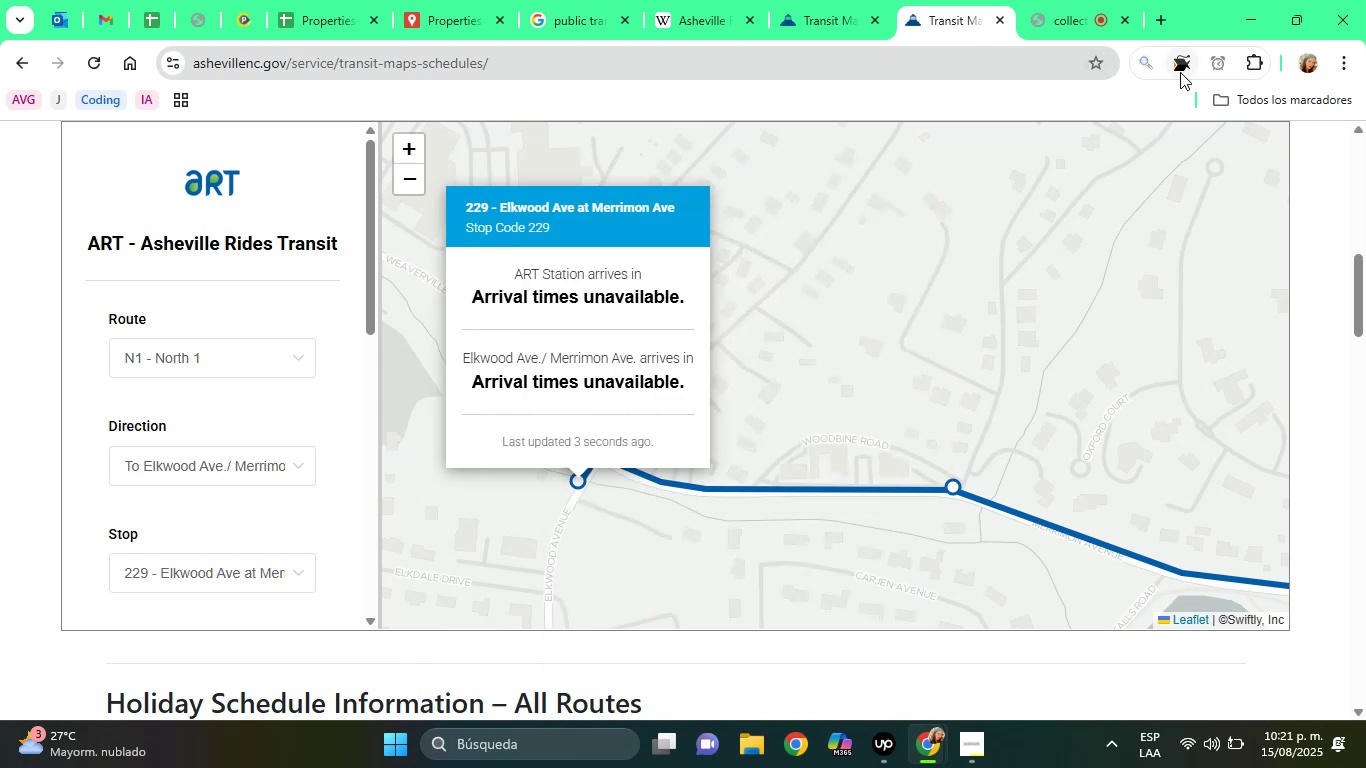 
left_click([1184, 72])
 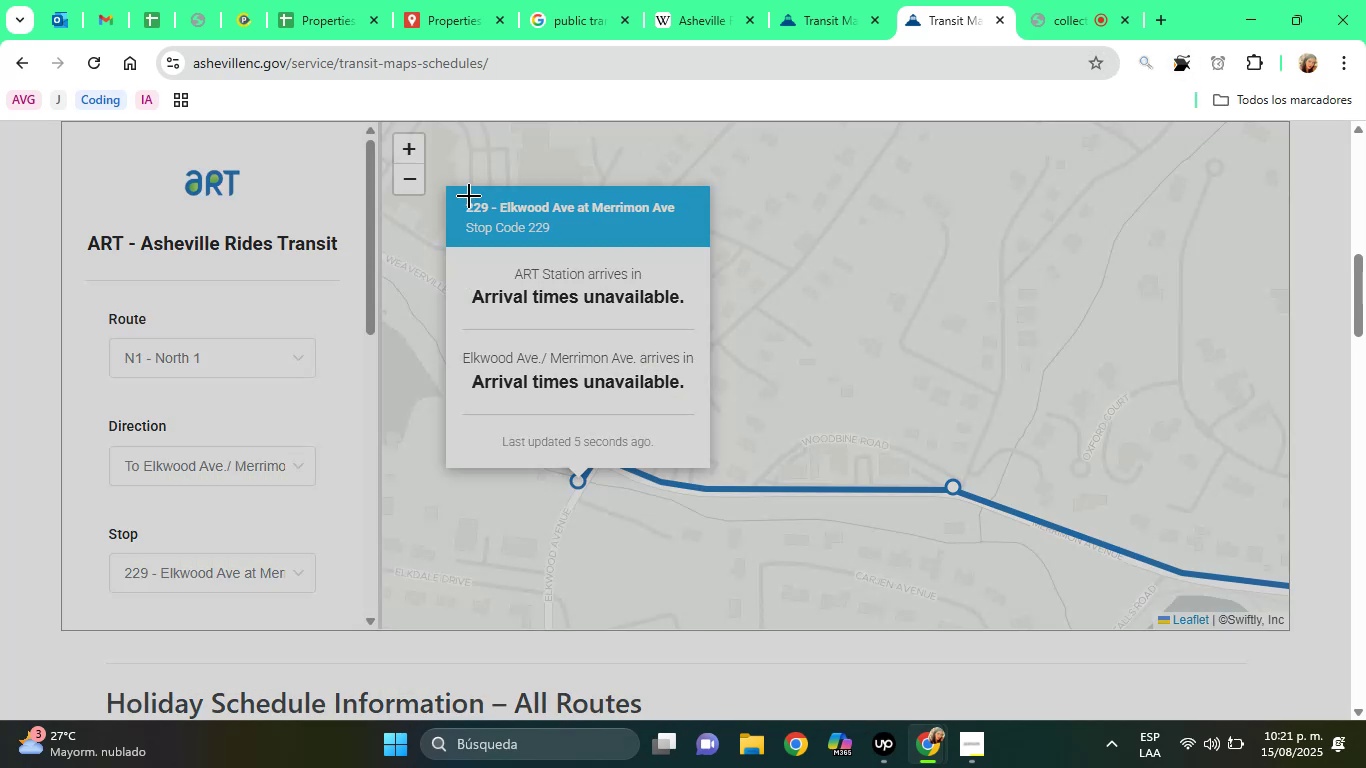 
left_click_drag(start_coordinate=[459, 192], to_coordinate=[681, 226])
 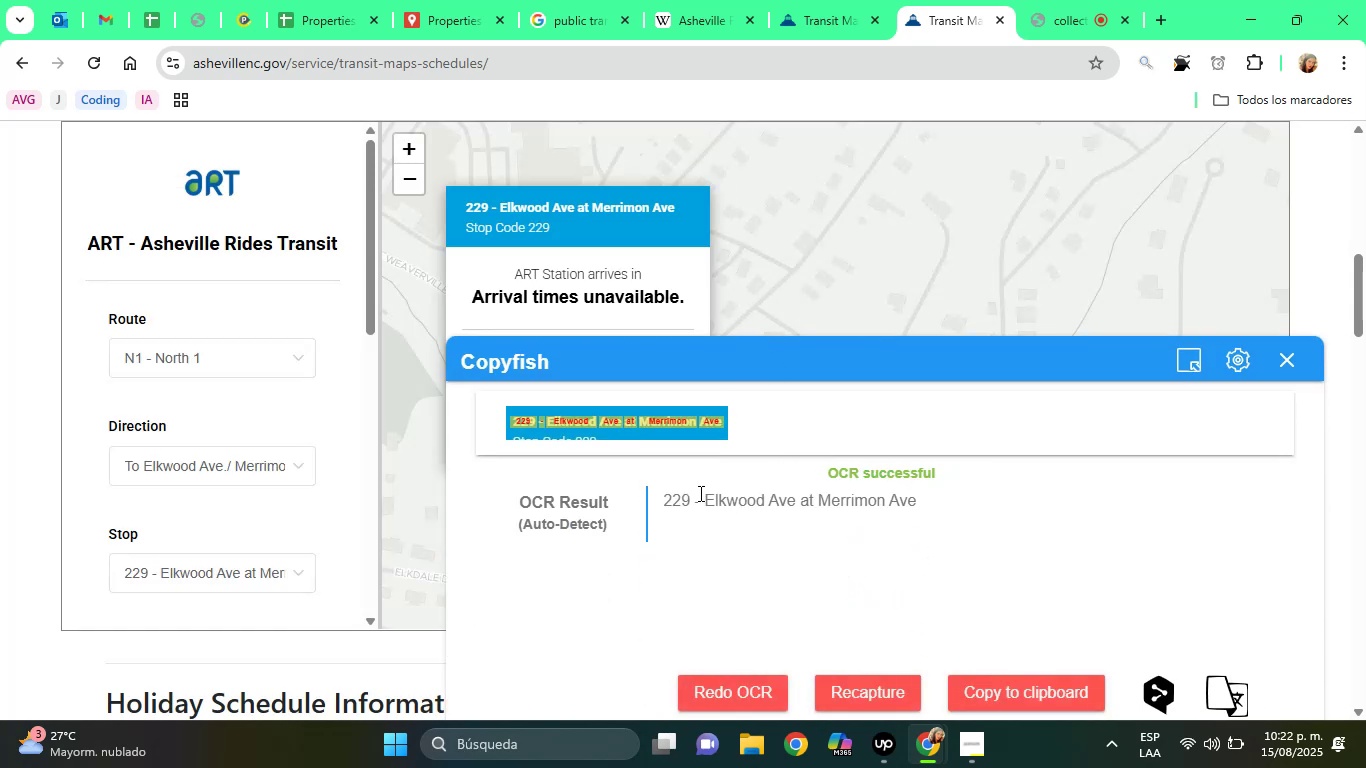 
left_click([692, 499])
 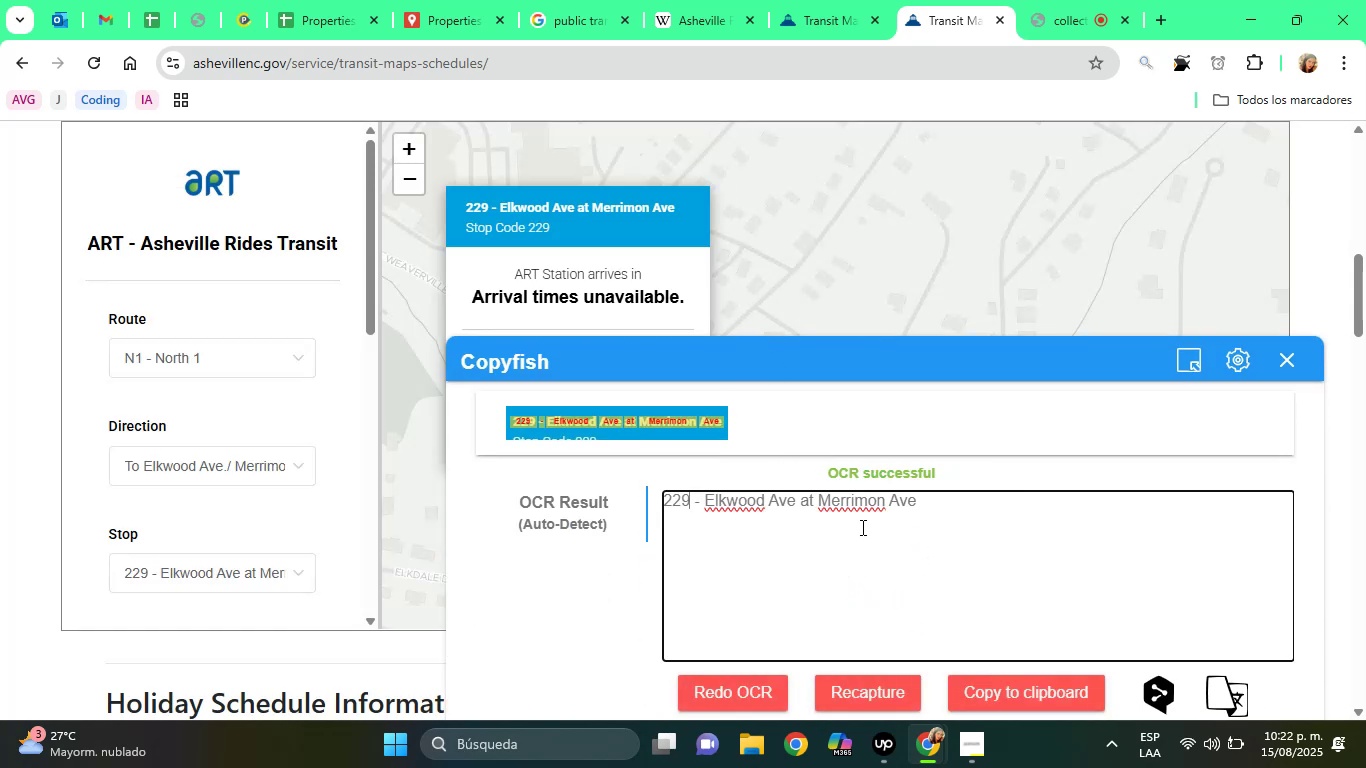 
key(ArrowRight)
 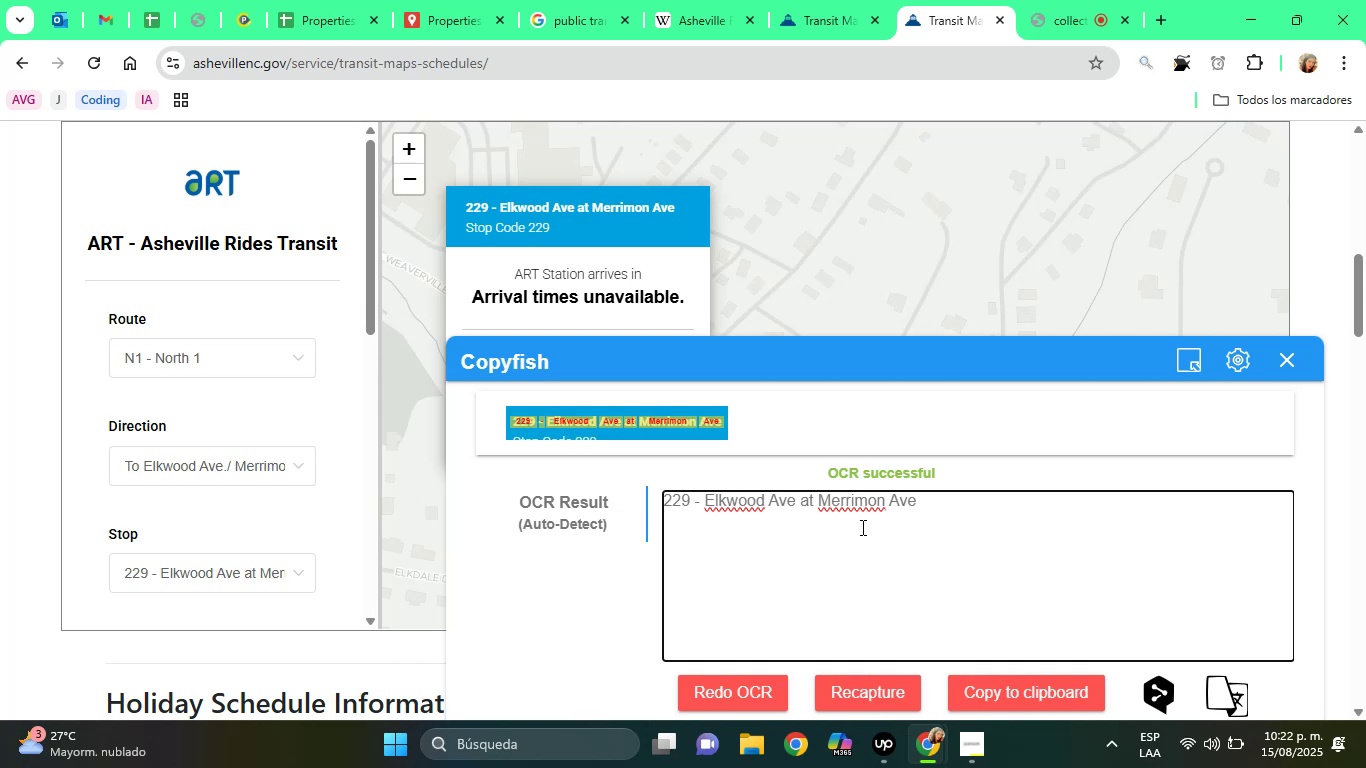 
key(ArrowRight)
 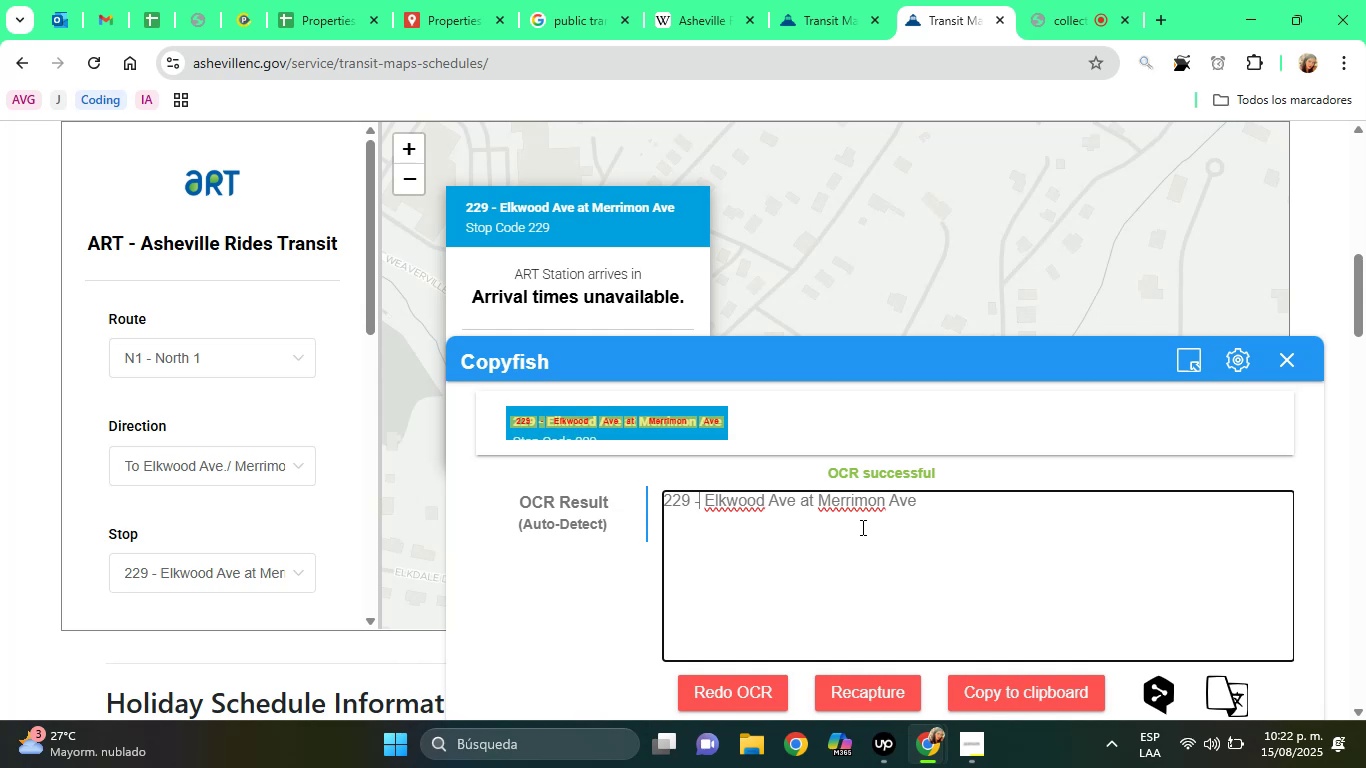 
key(ArrowRight)
 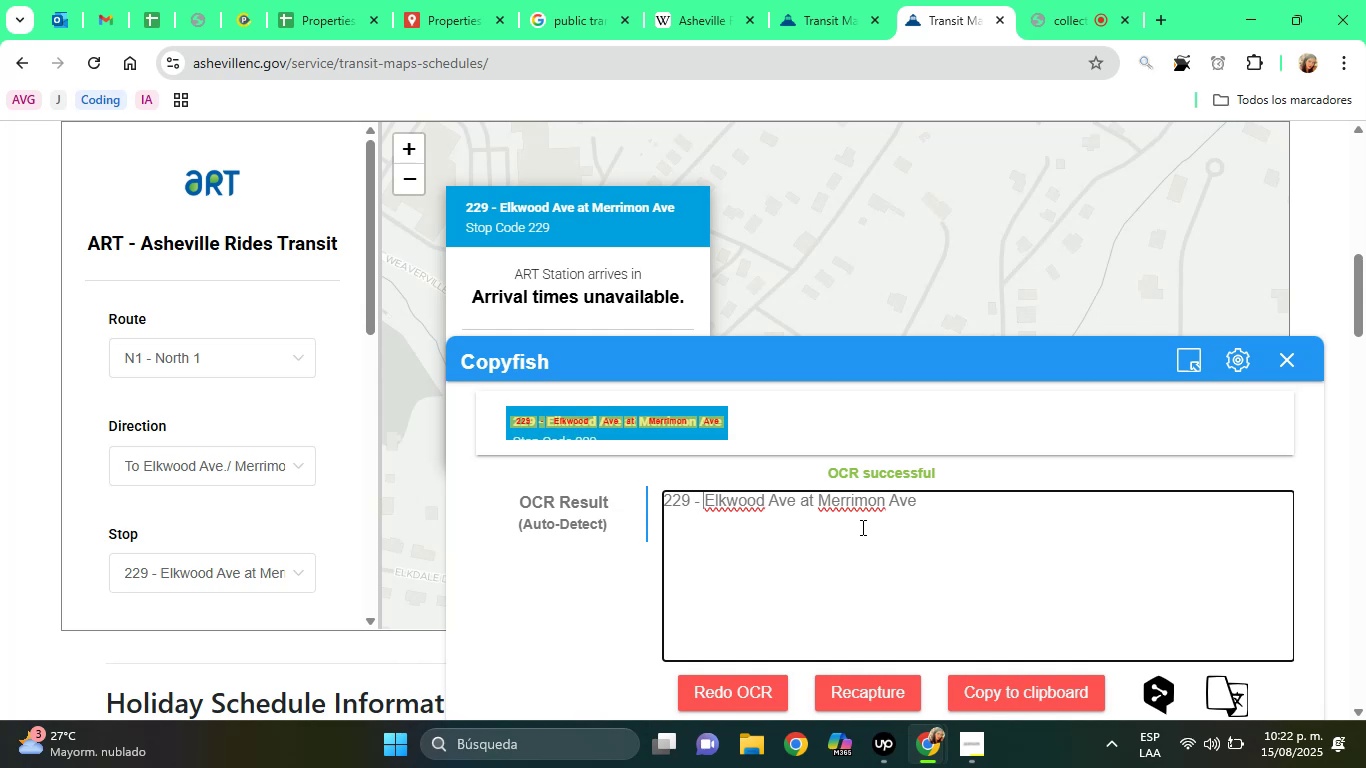 
key(Backspace)
 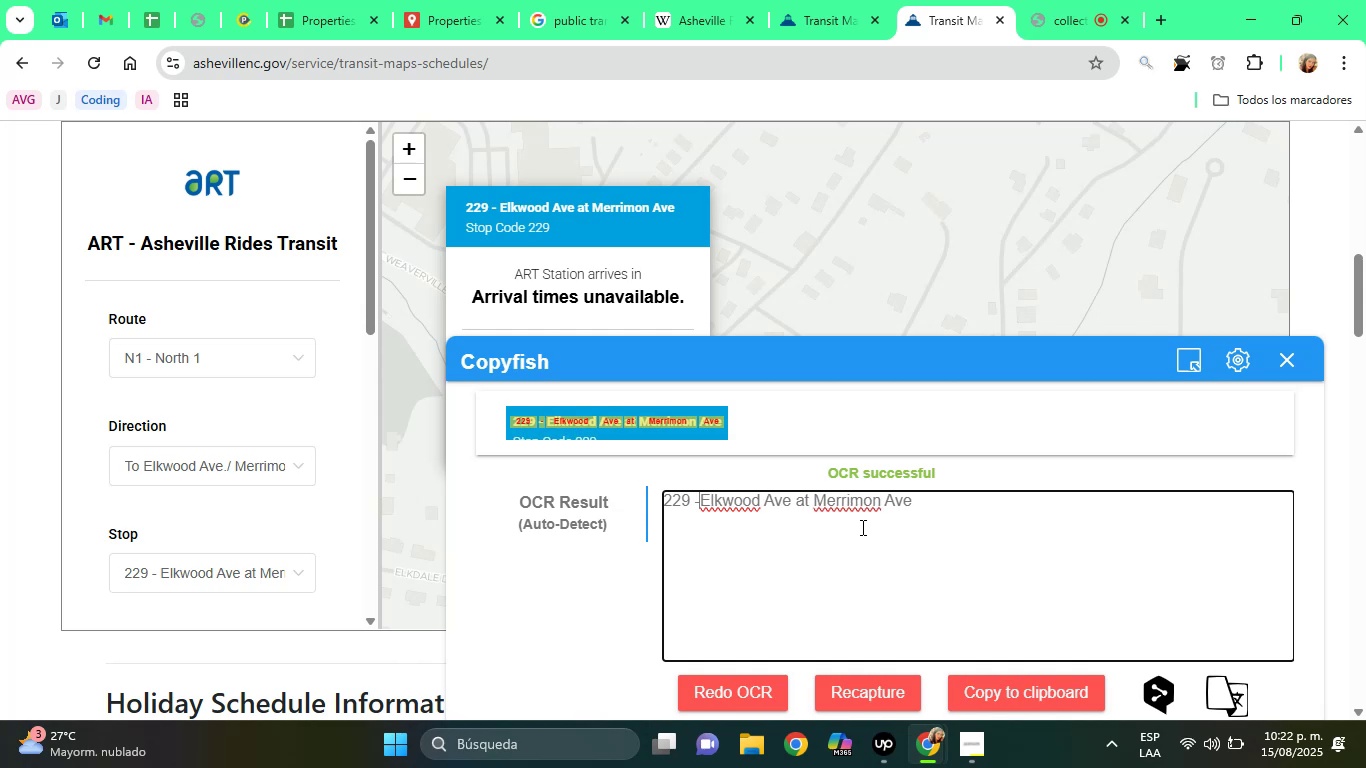 
key(Backspace)
 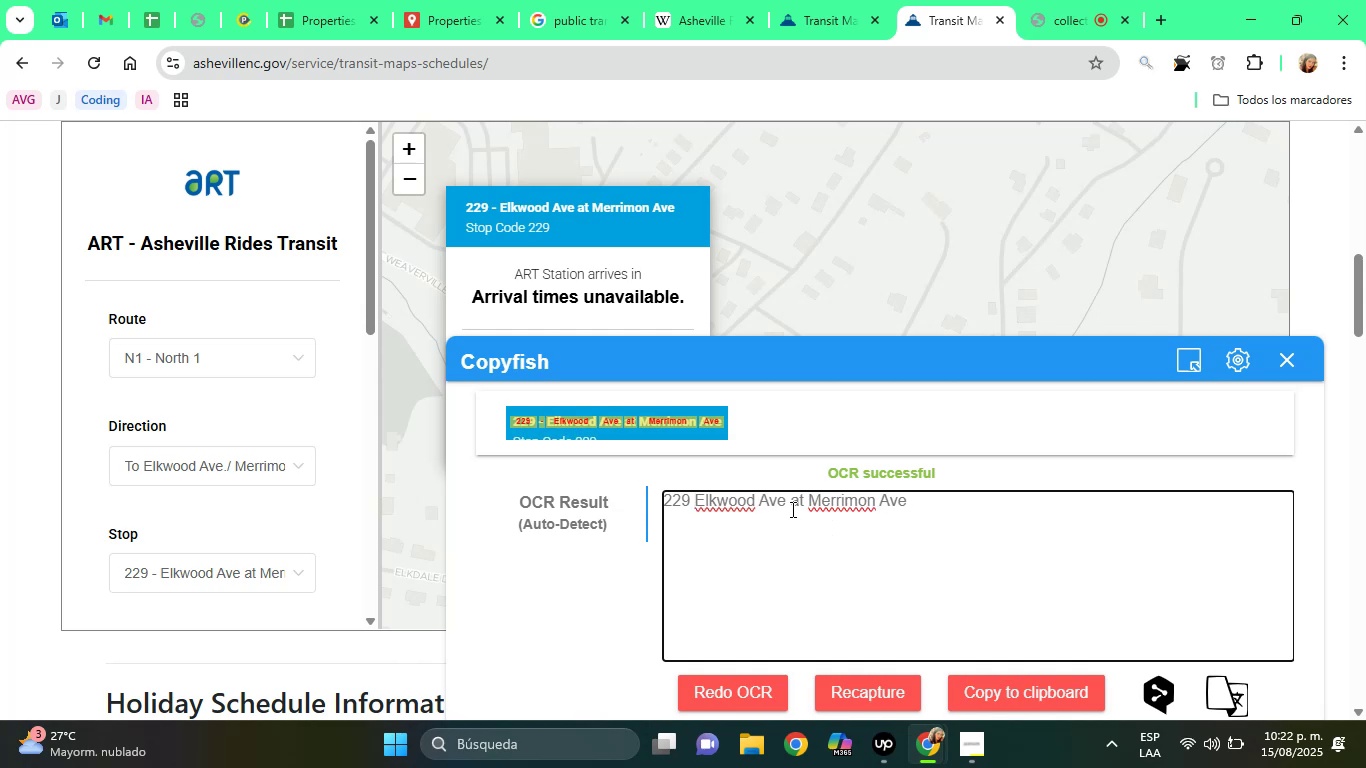 
double_click([790, 509])
 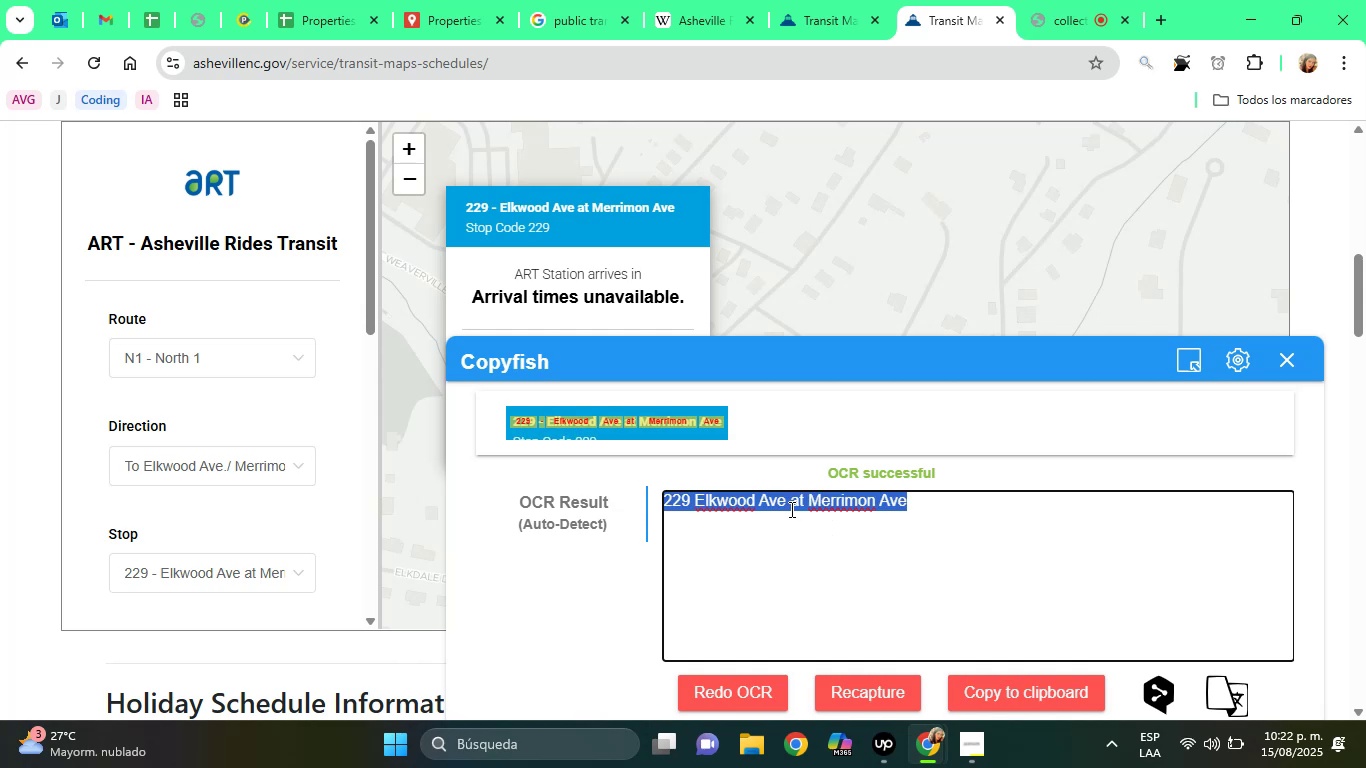 
triple_click([790, 509])
 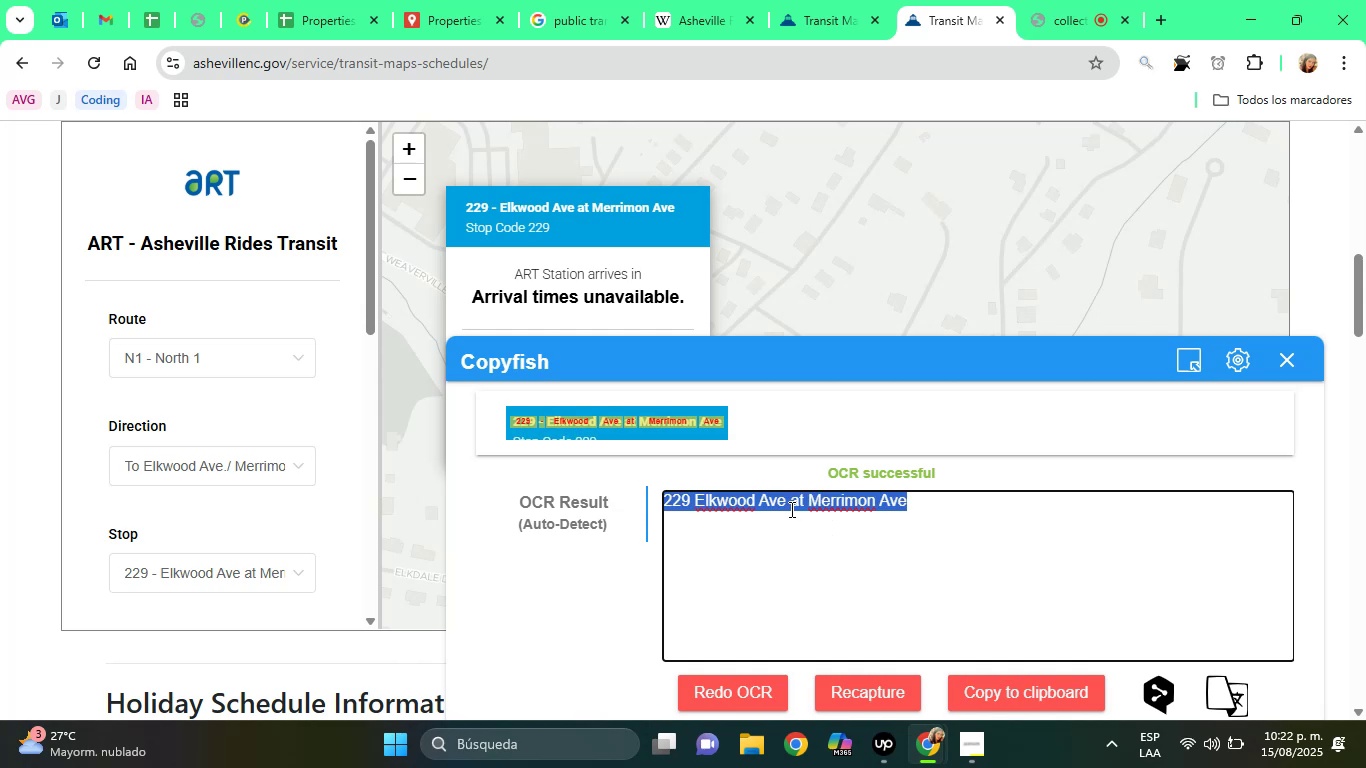 
right_click([790, 509])
 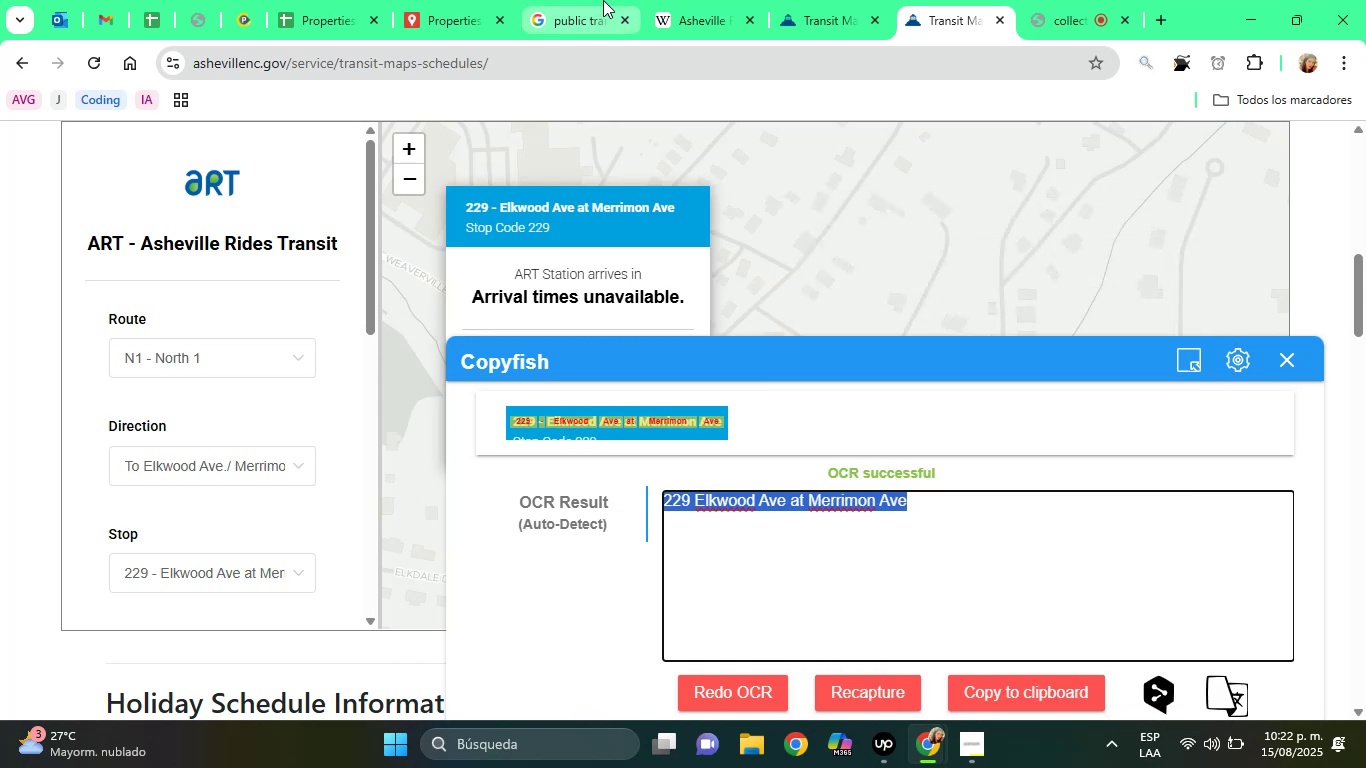 
left_click([445, 0])
 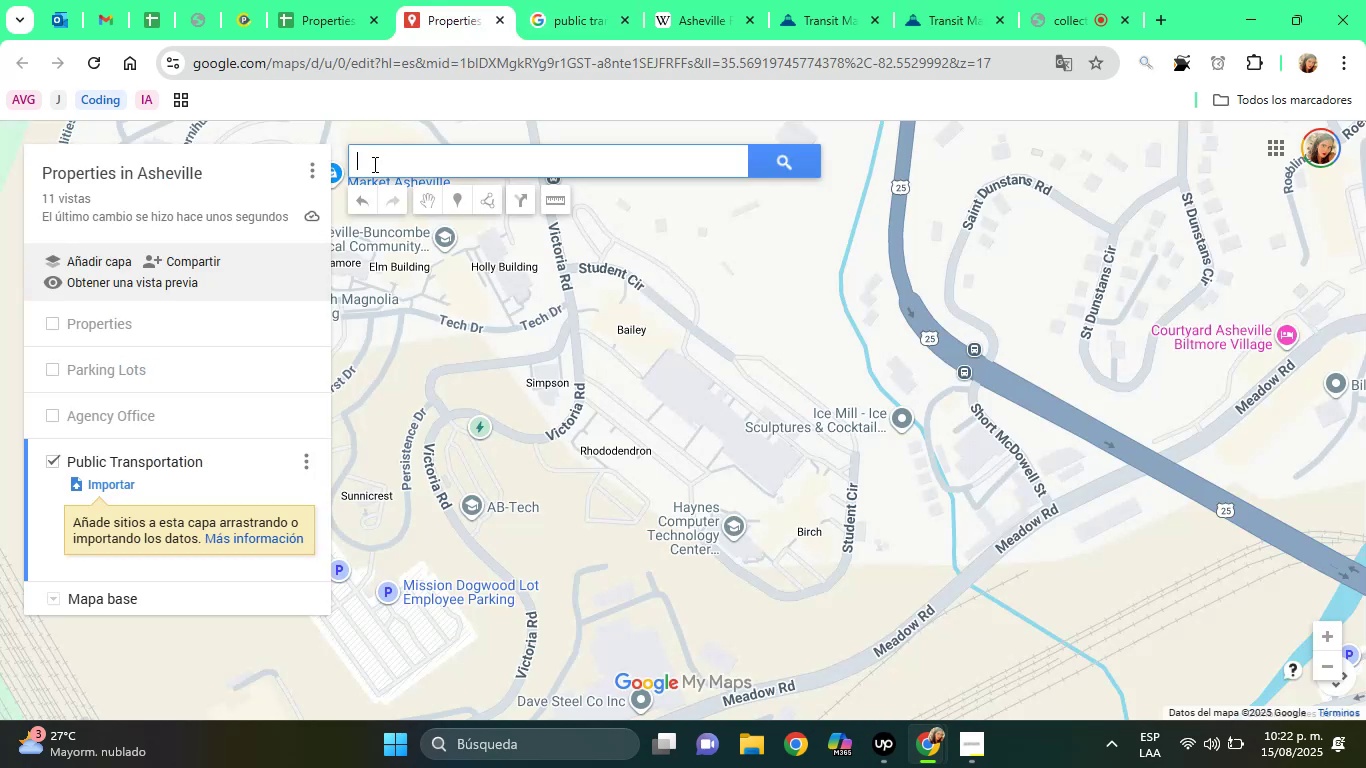 
right_click([373, 165])
 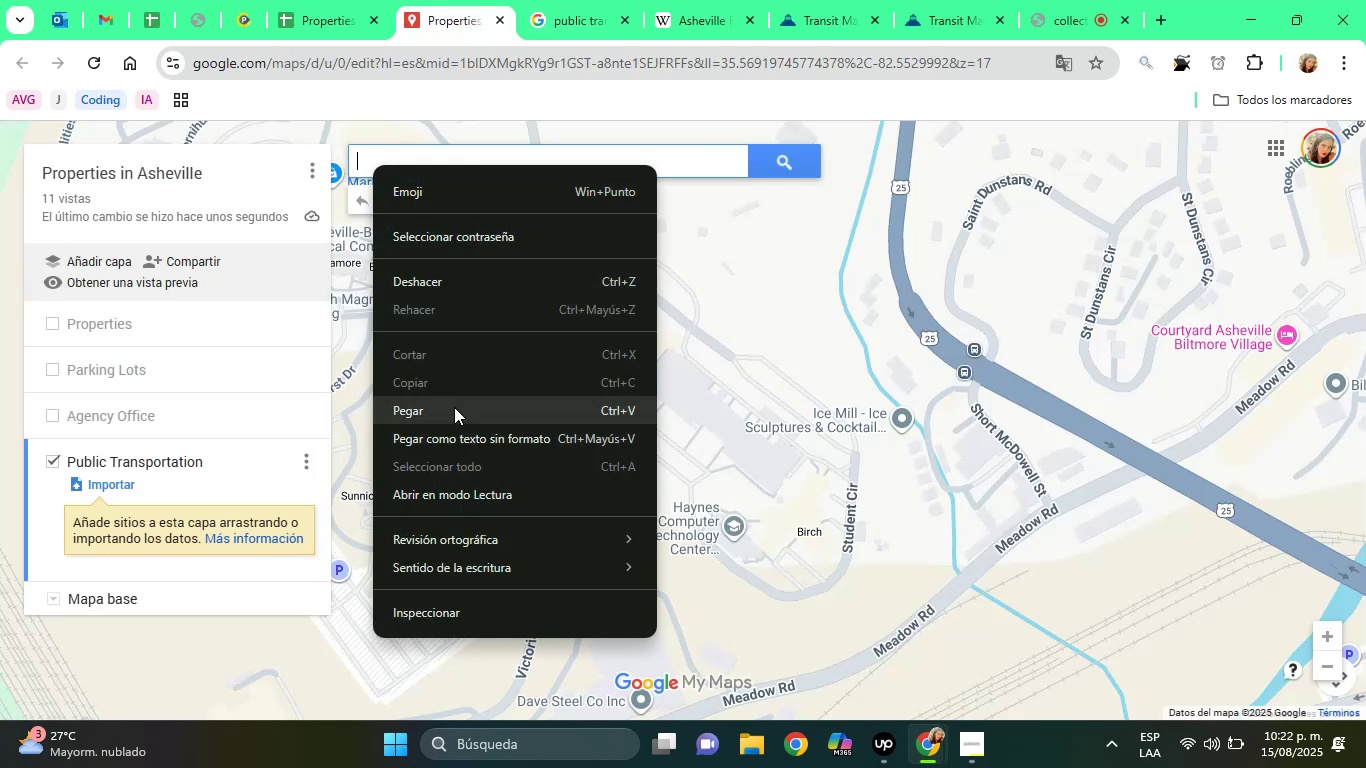 
left_click([453, 408])
 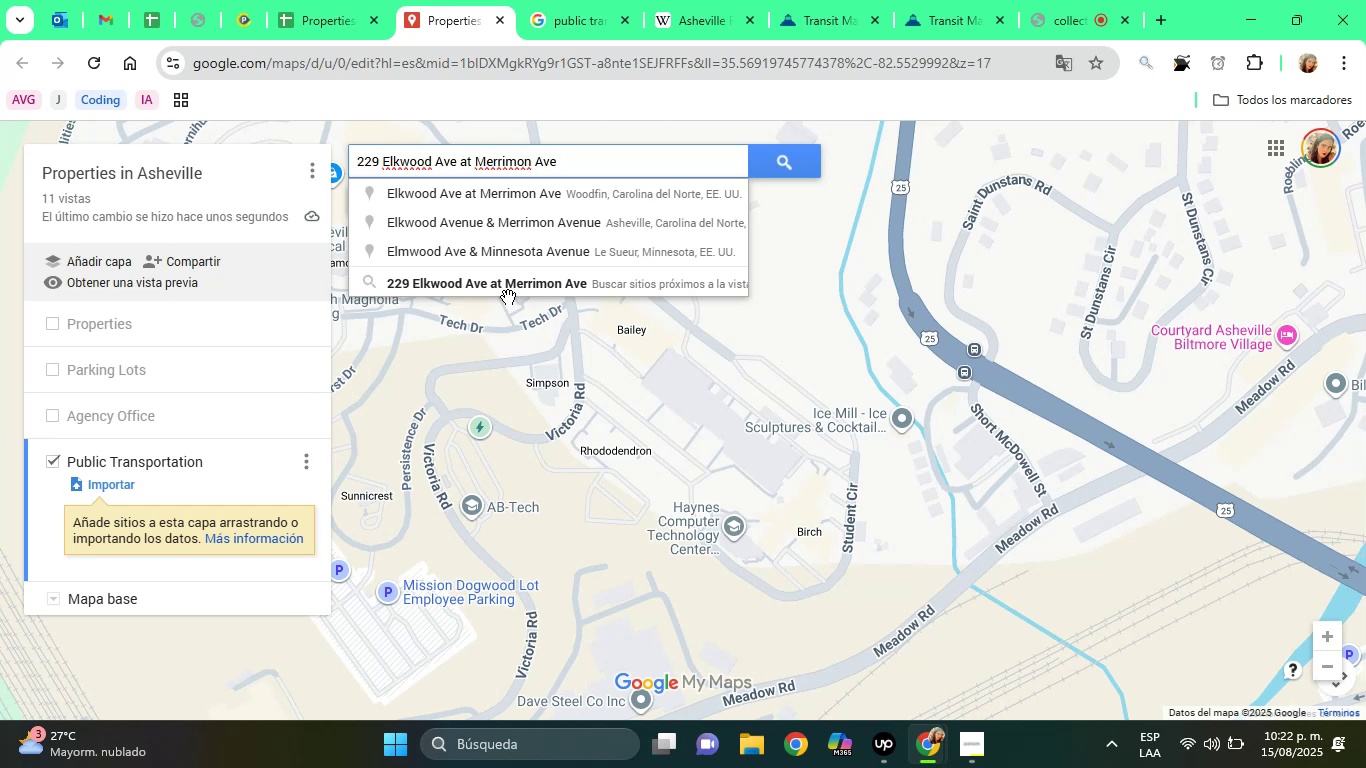 
left_click([501, 289])
 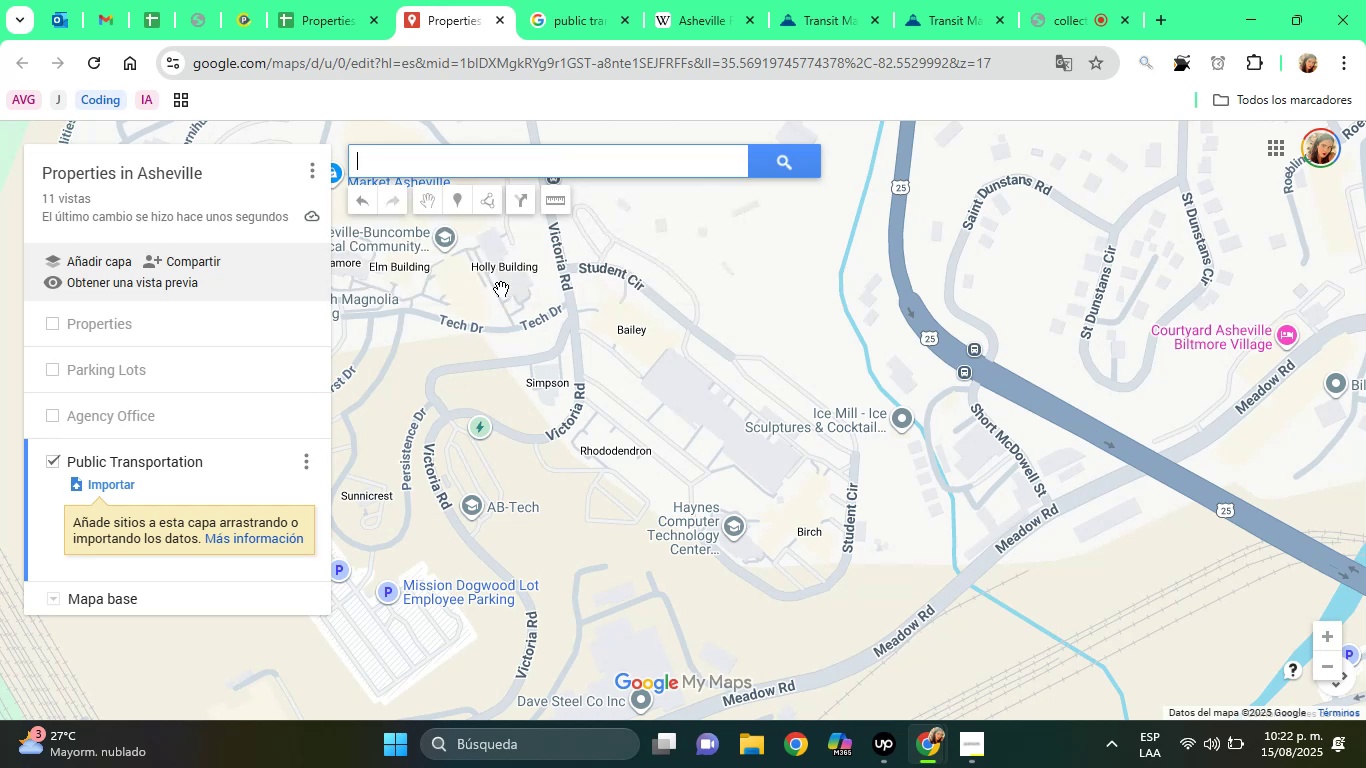 
wait(8.4)
 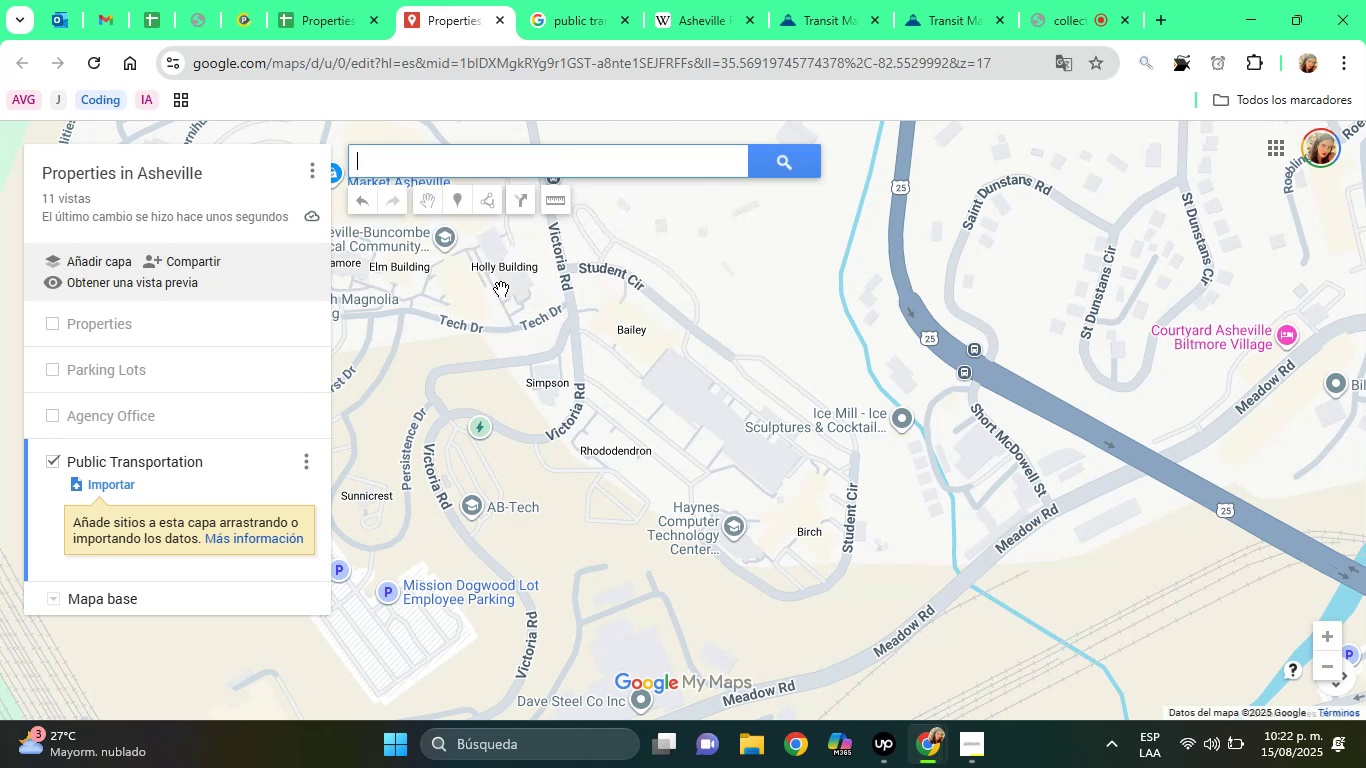 
left_click([227, 490])
 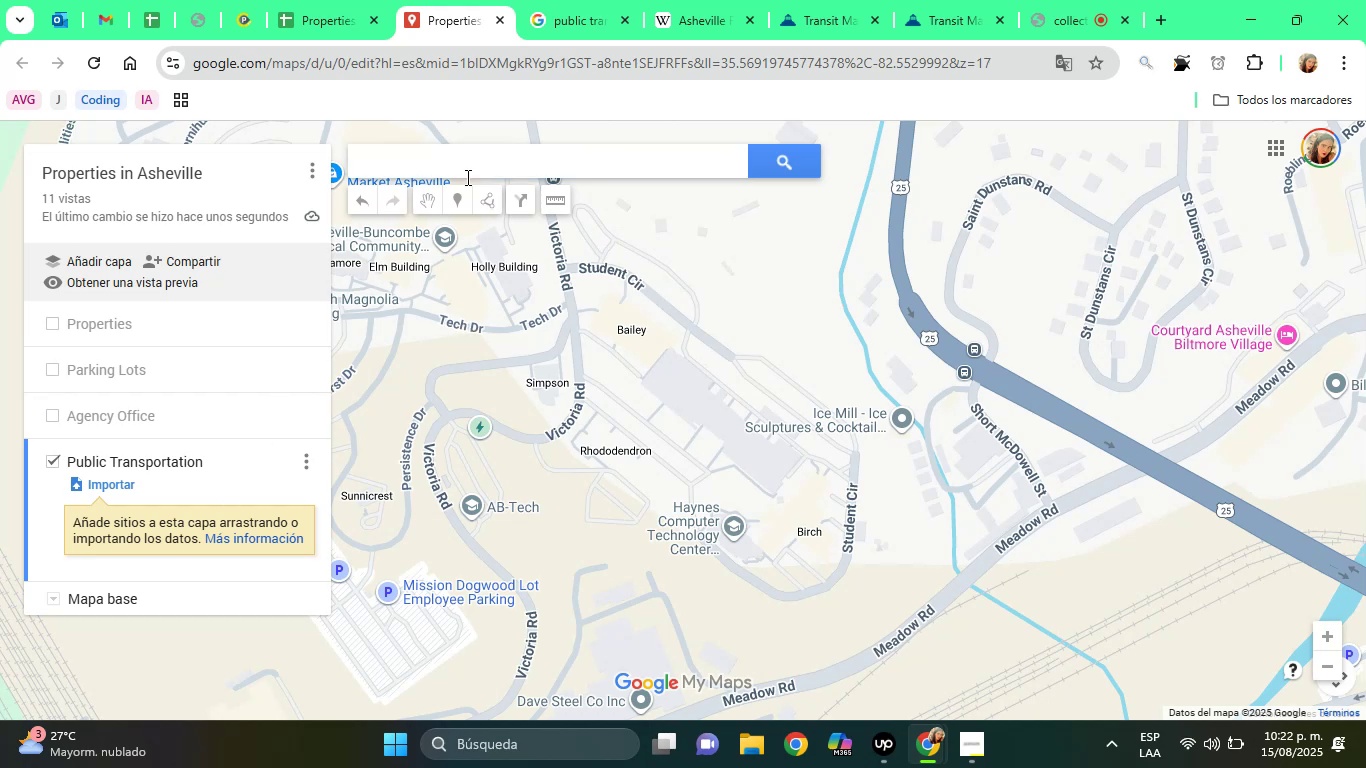 
right_click([456, 168])
 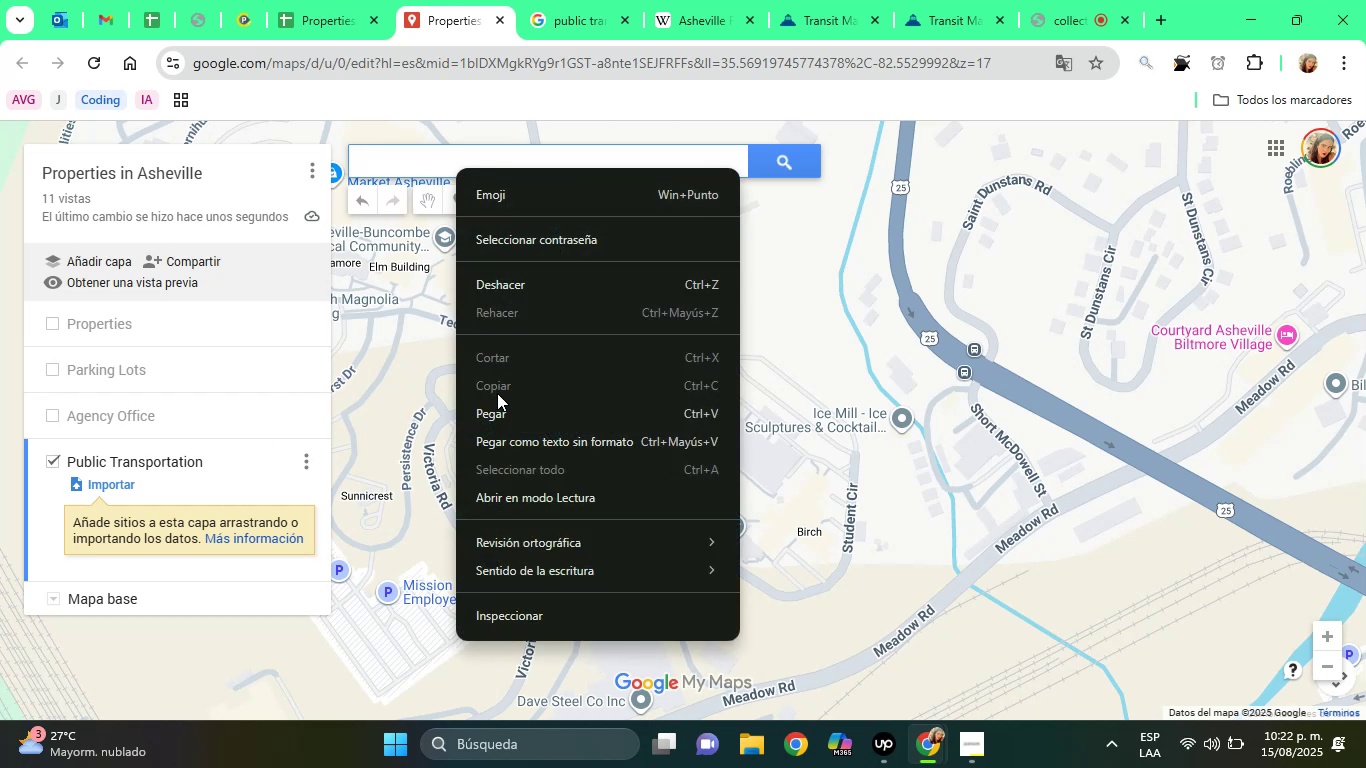 
left_click([497, 393])
 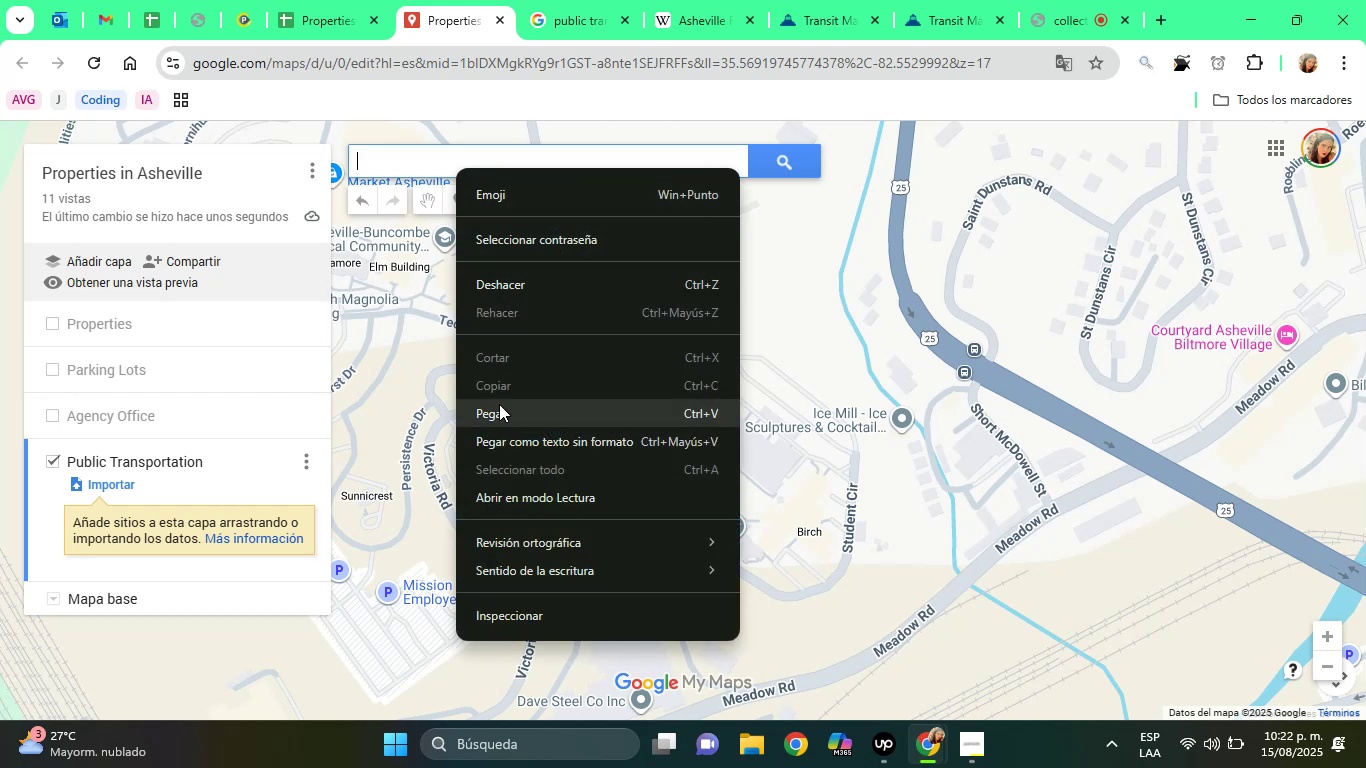 
left_click([499, 404])
 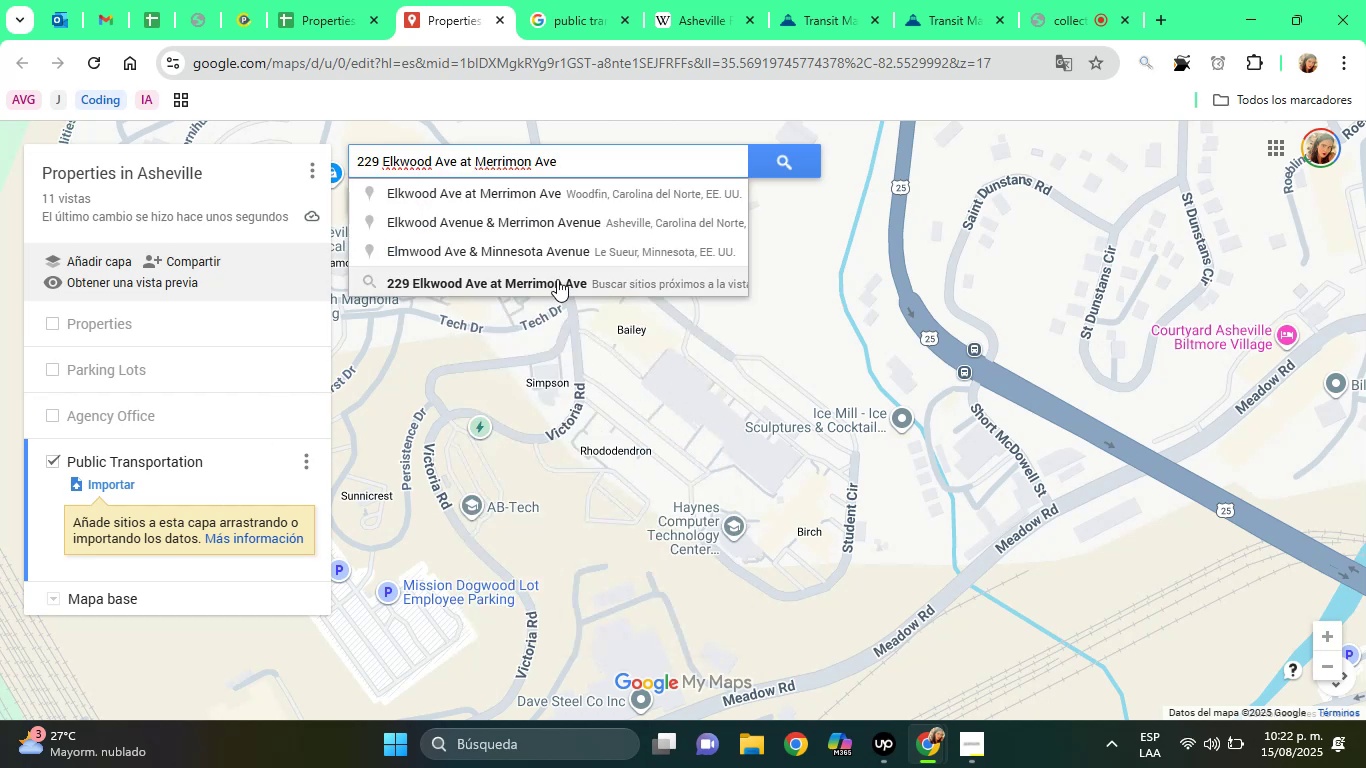 
left_click([557, 279])
 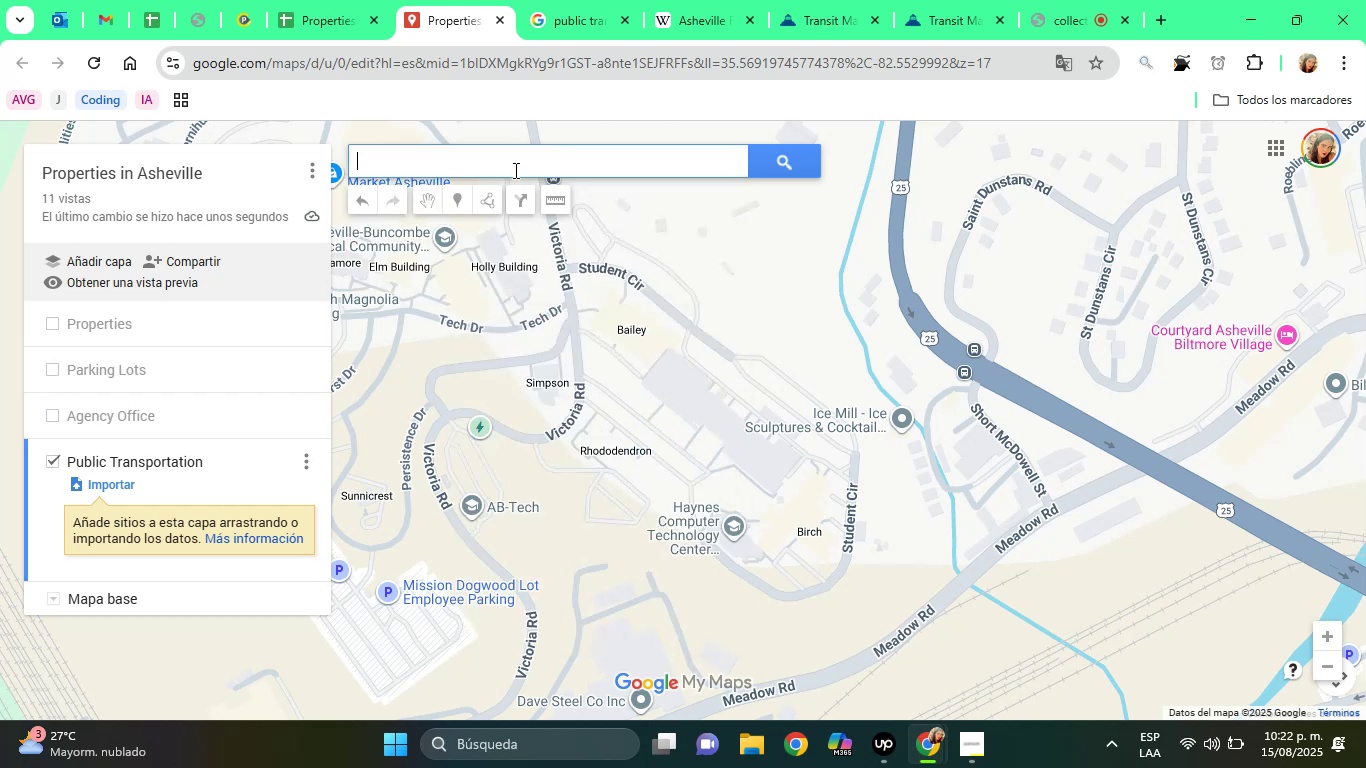 
right_click([514, 170])
 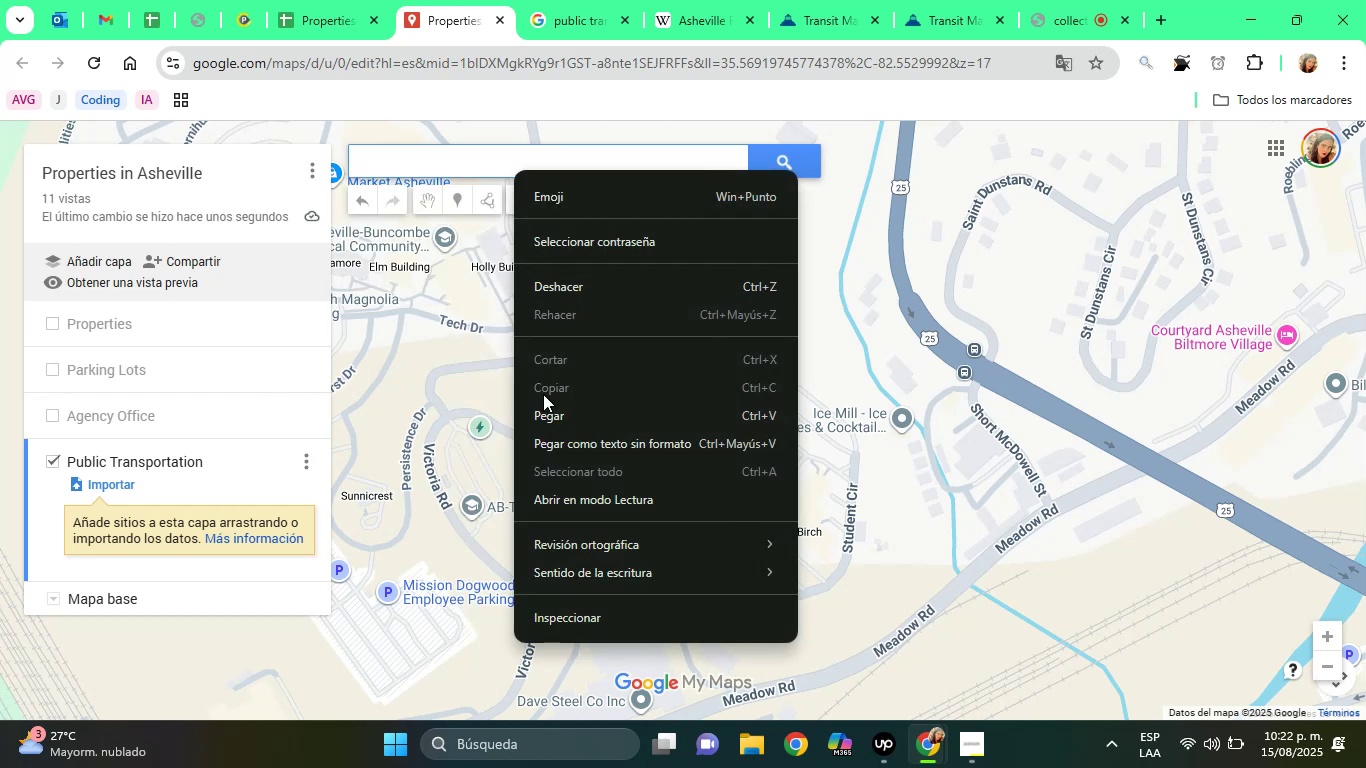 
left_click([544, 410])
 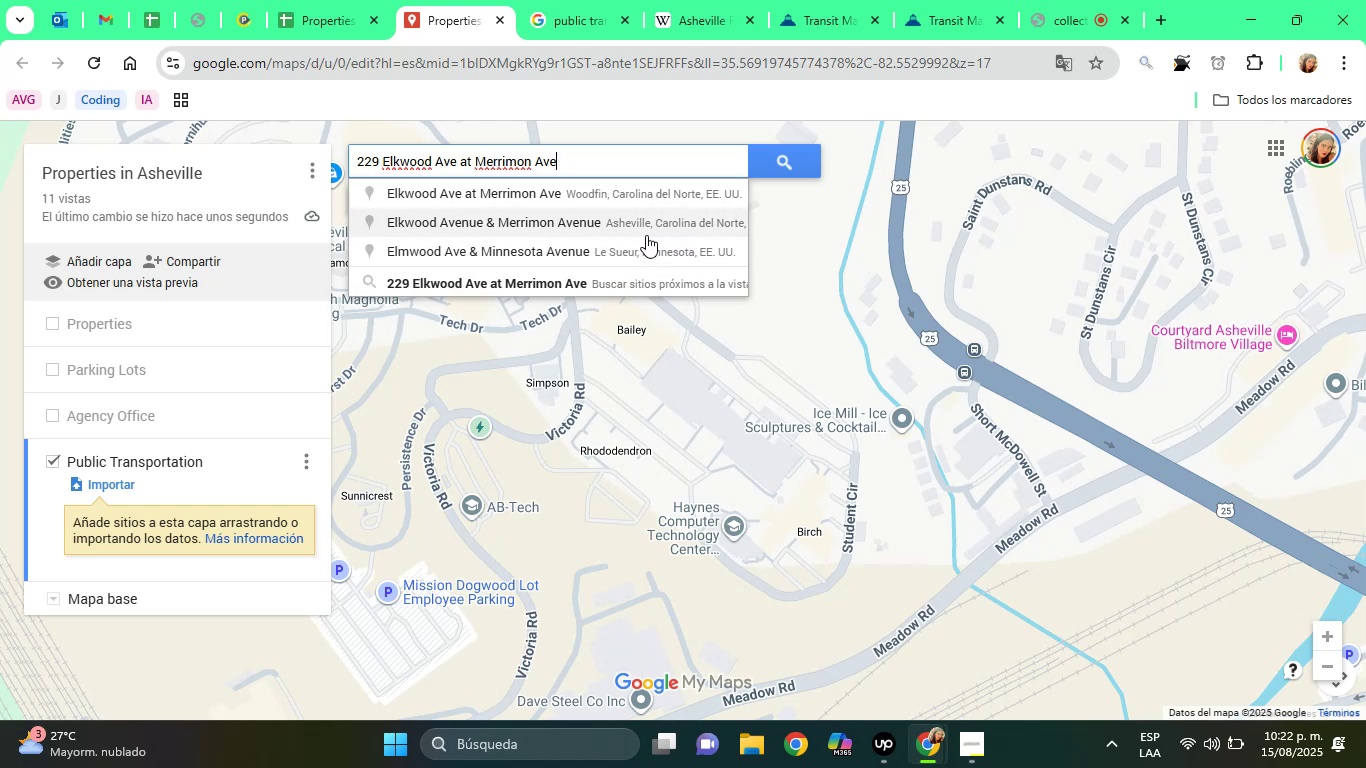 
left_click([646, 235])
 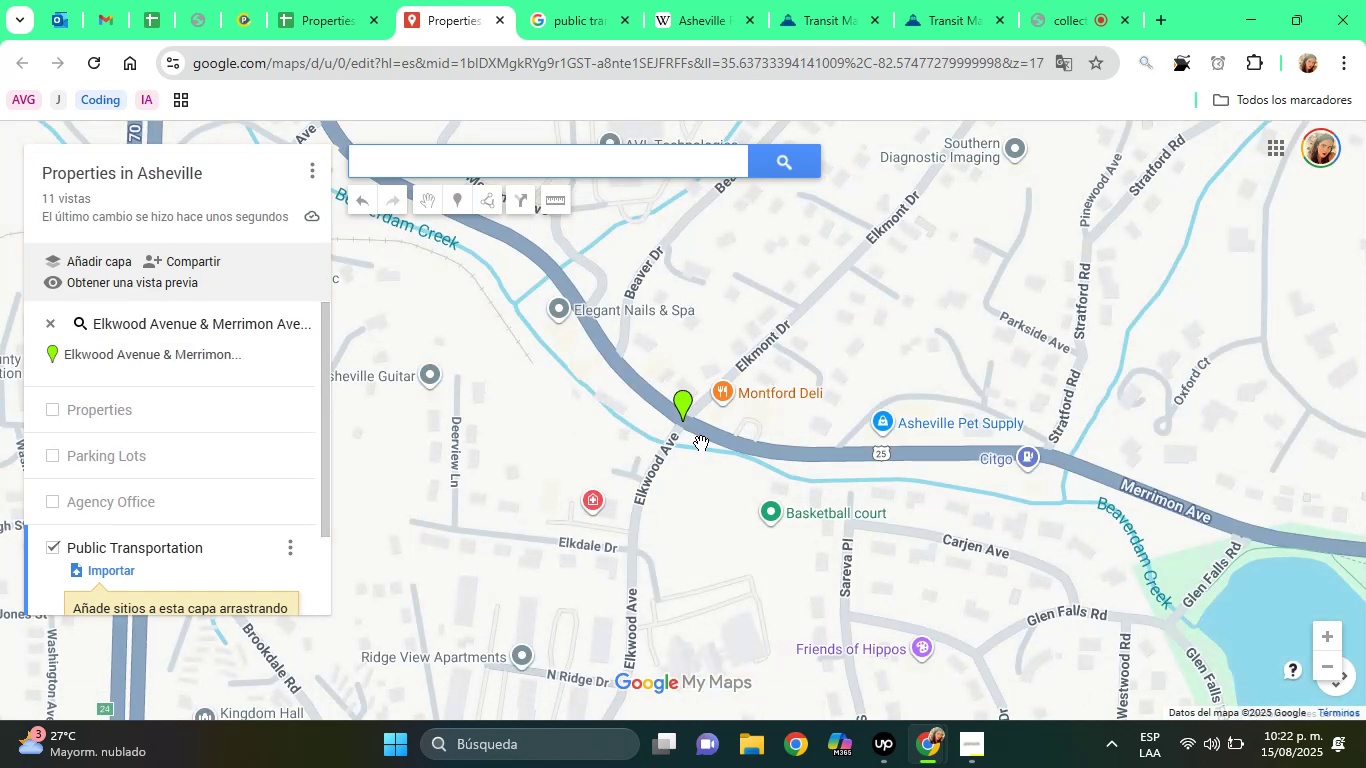 
wait(7.0)
 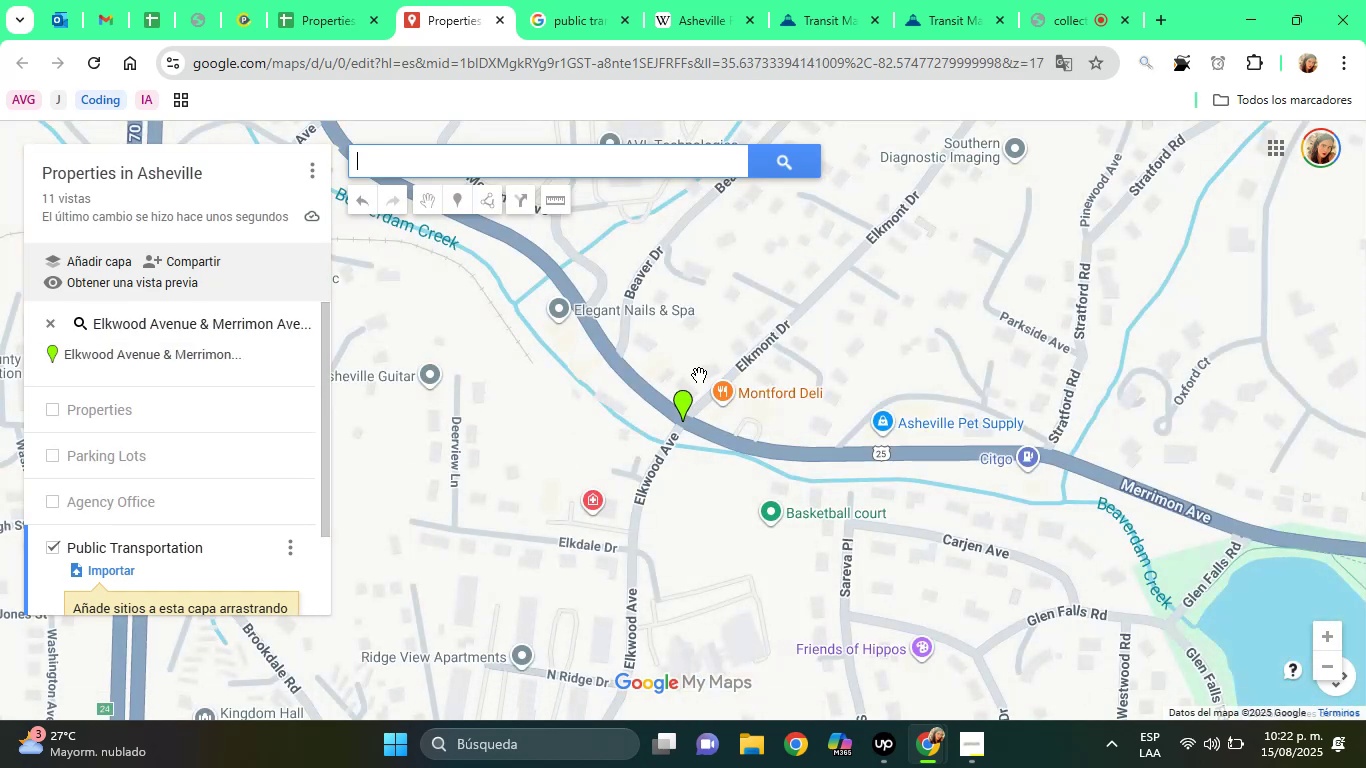 
right_click([476, 150])
 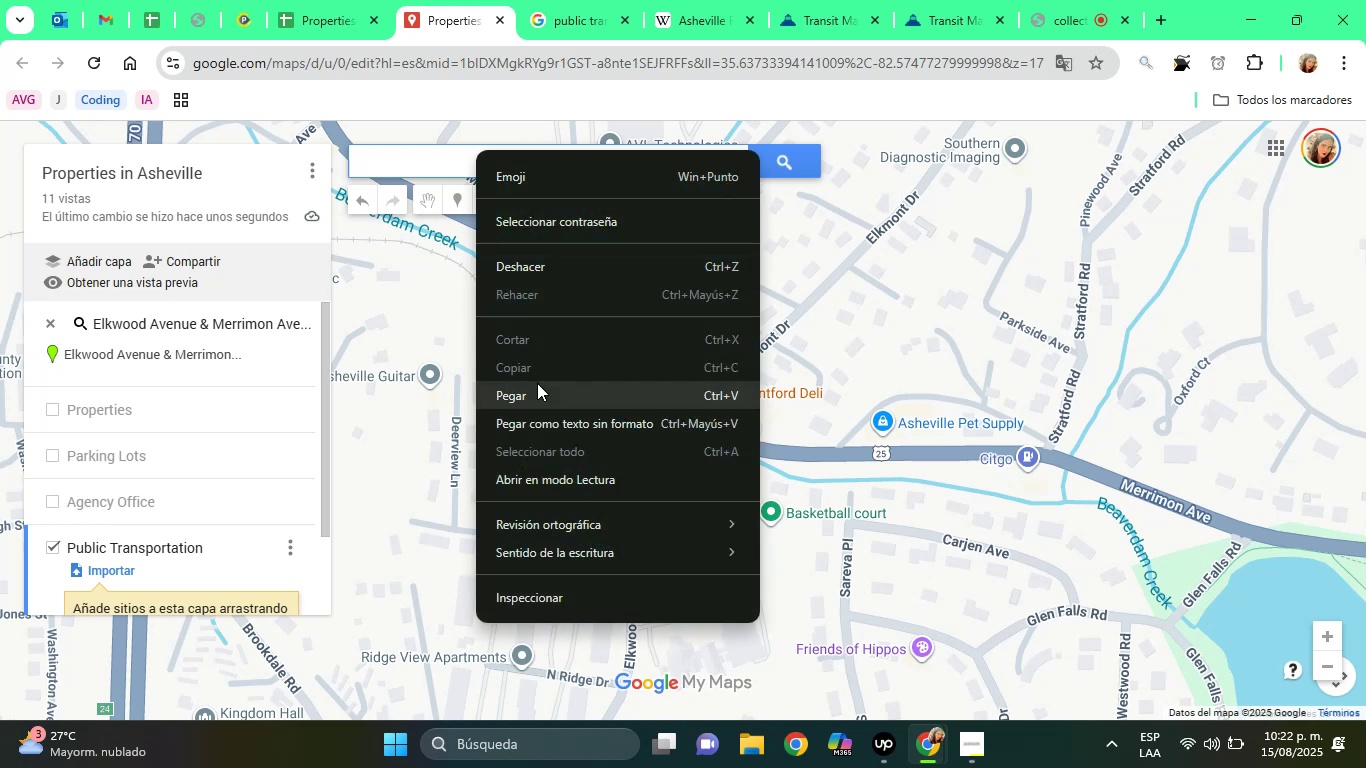 
left_click([537, 383])
 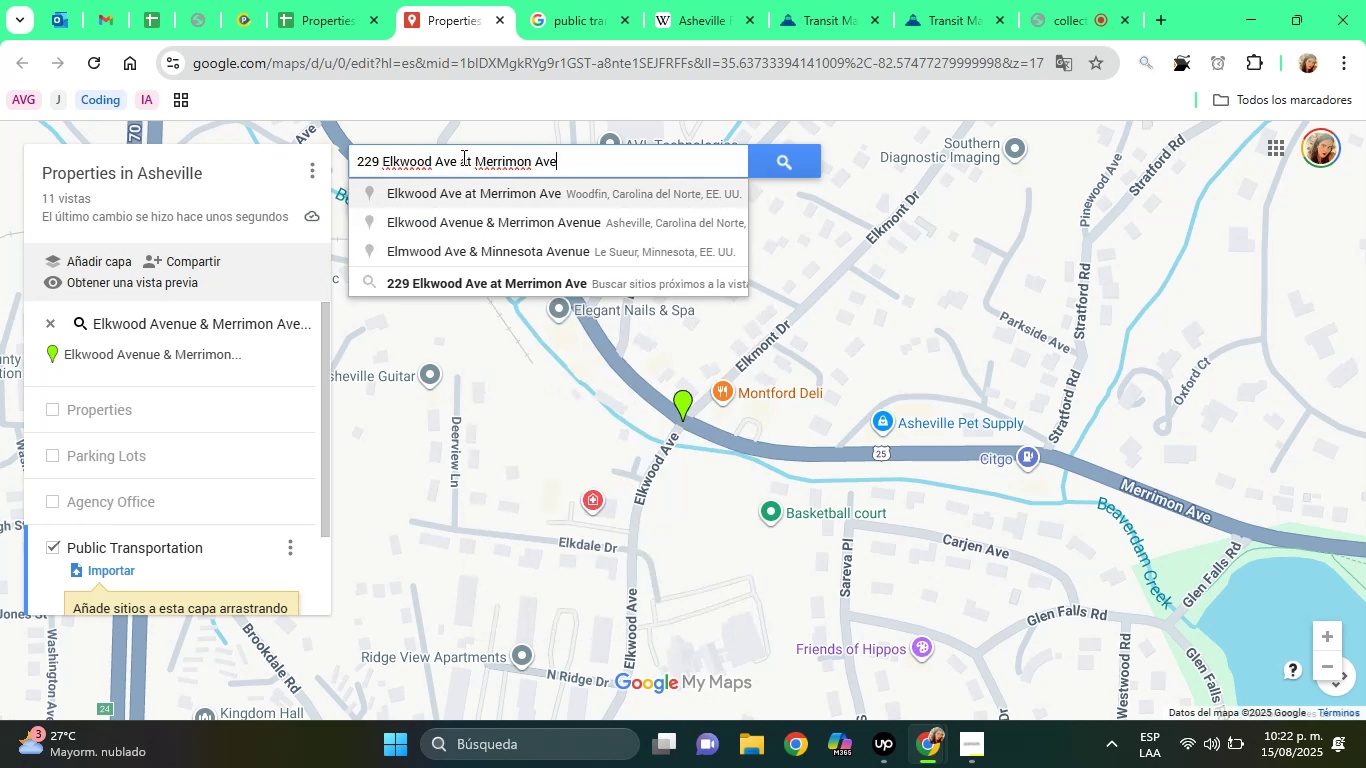 
left_click_drag(start_coordinate=[456, 156], to_coordinate=[678, 171])
 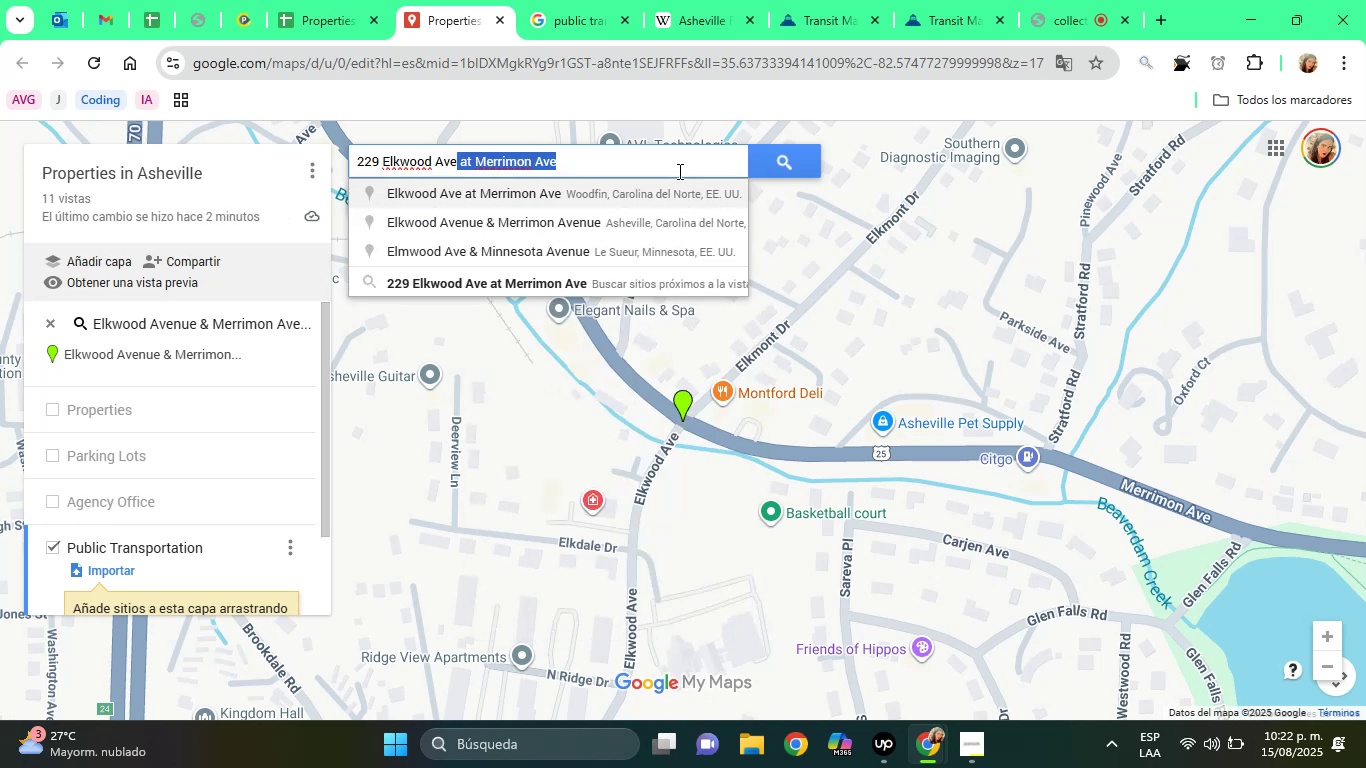 
key(Backspace)
 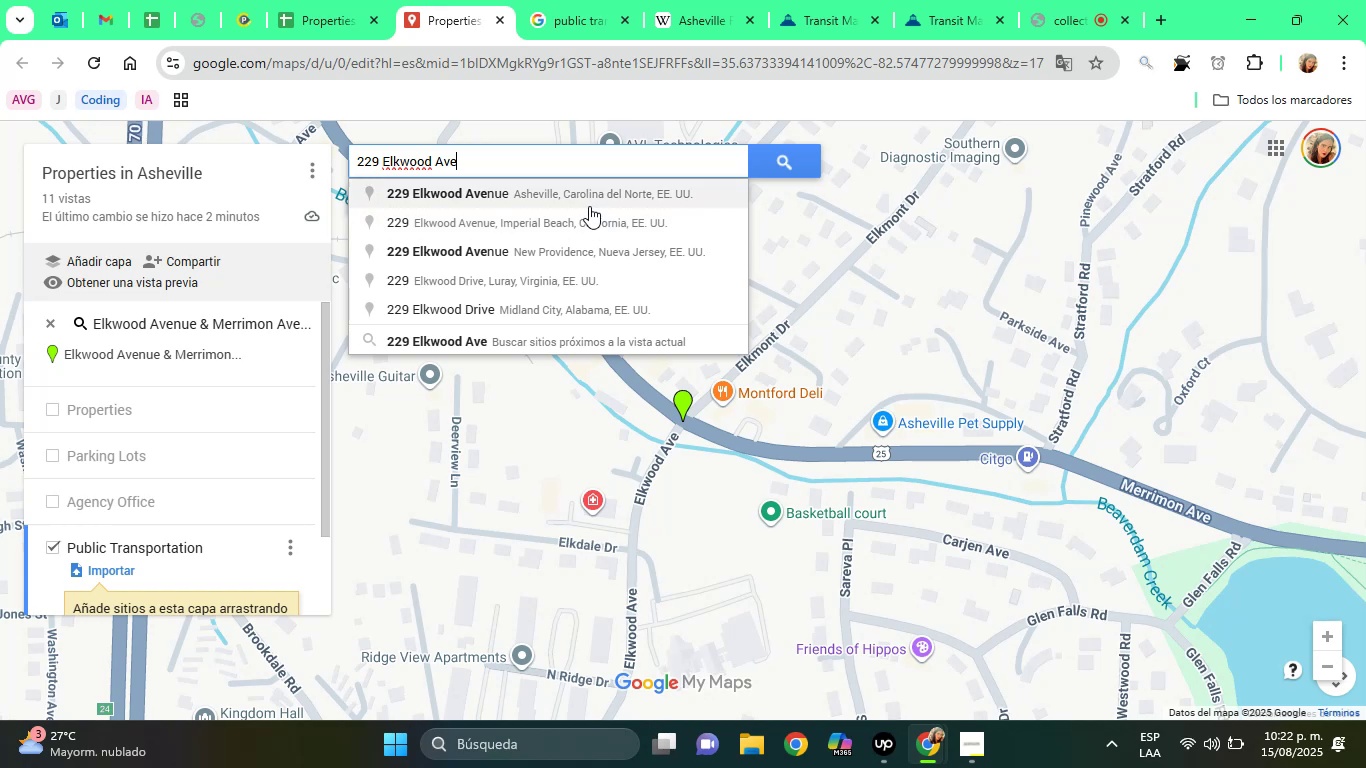 
left_click([586, 198])
 